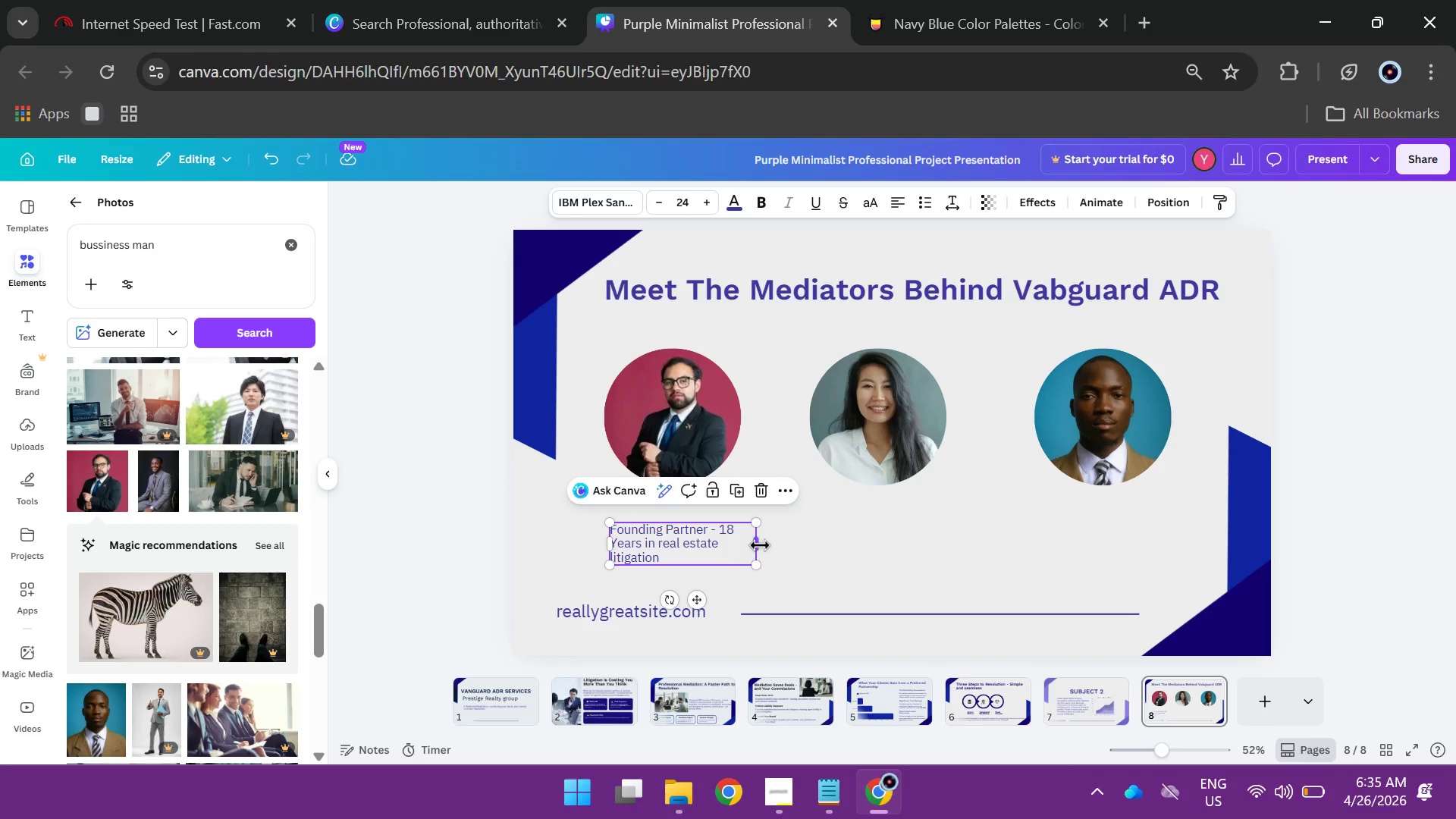 
left_click_drag(start_coordinate=[760, 545], to_coordinate=[776, 546])
 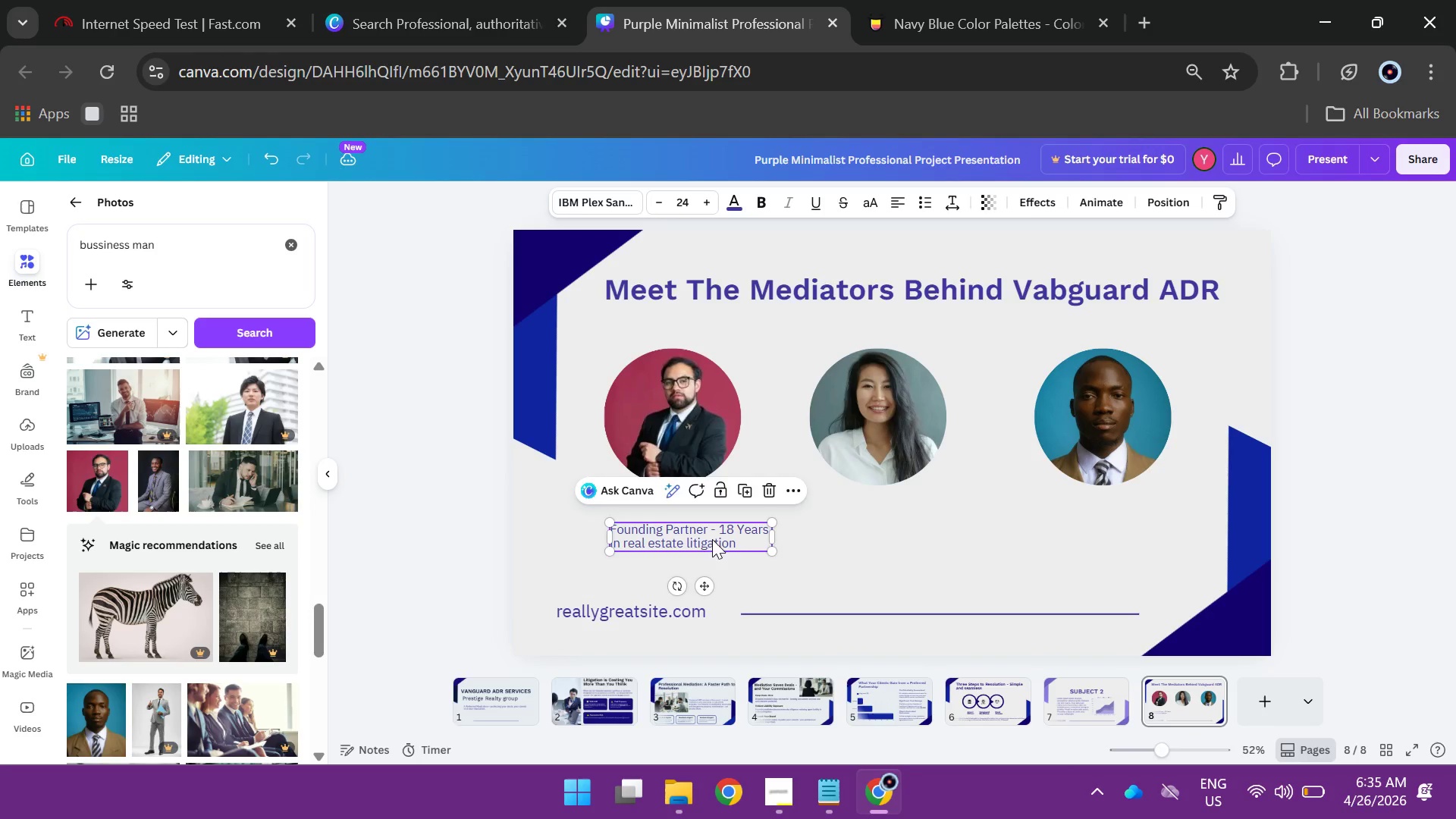 
left_click_drag(start_coordinate=[714, 539], to_coordinate=[705, 551])
 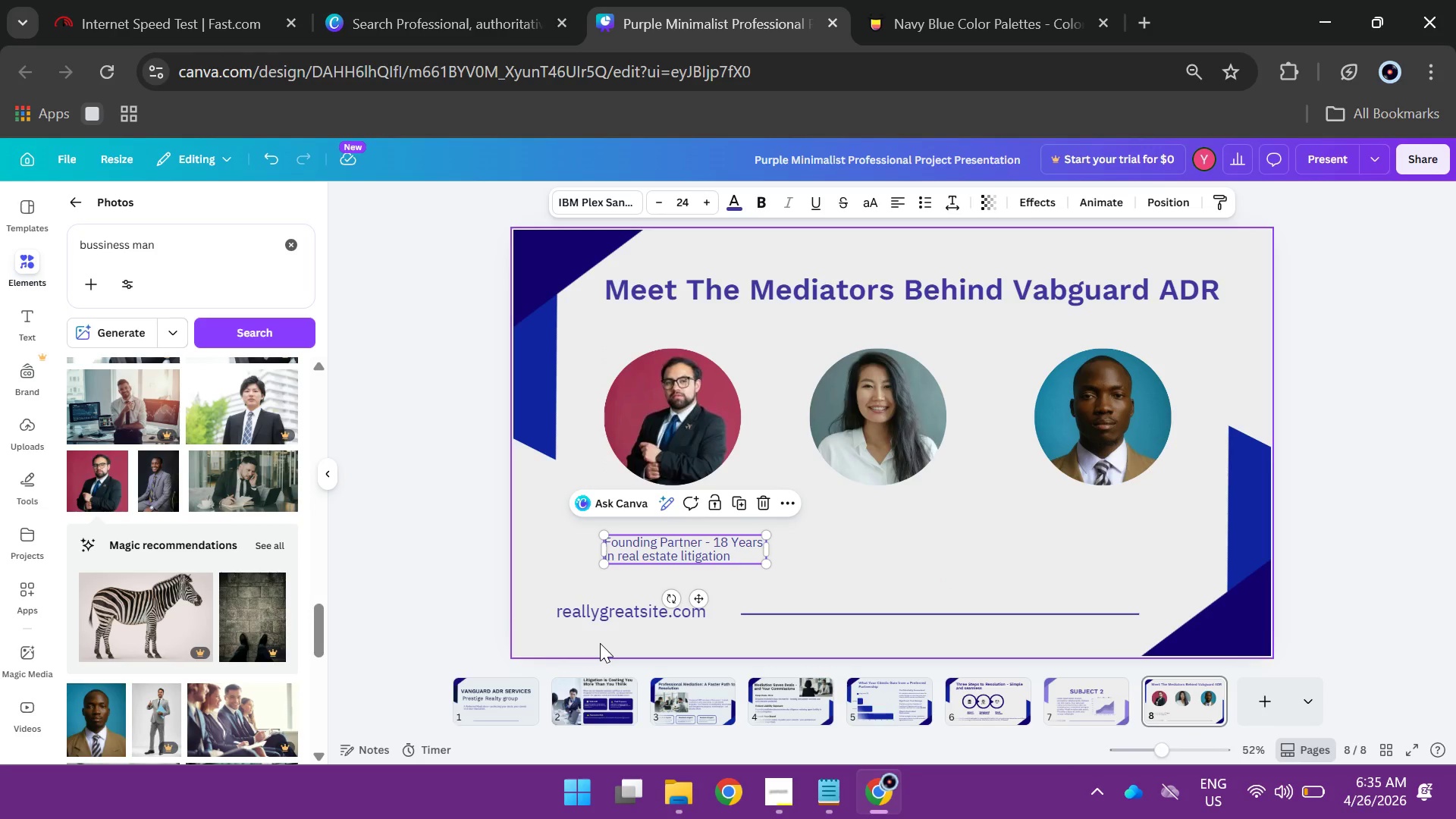 
left_click_drag(start_coordinate=[600, 643], to_coordinate=[825, 607])
 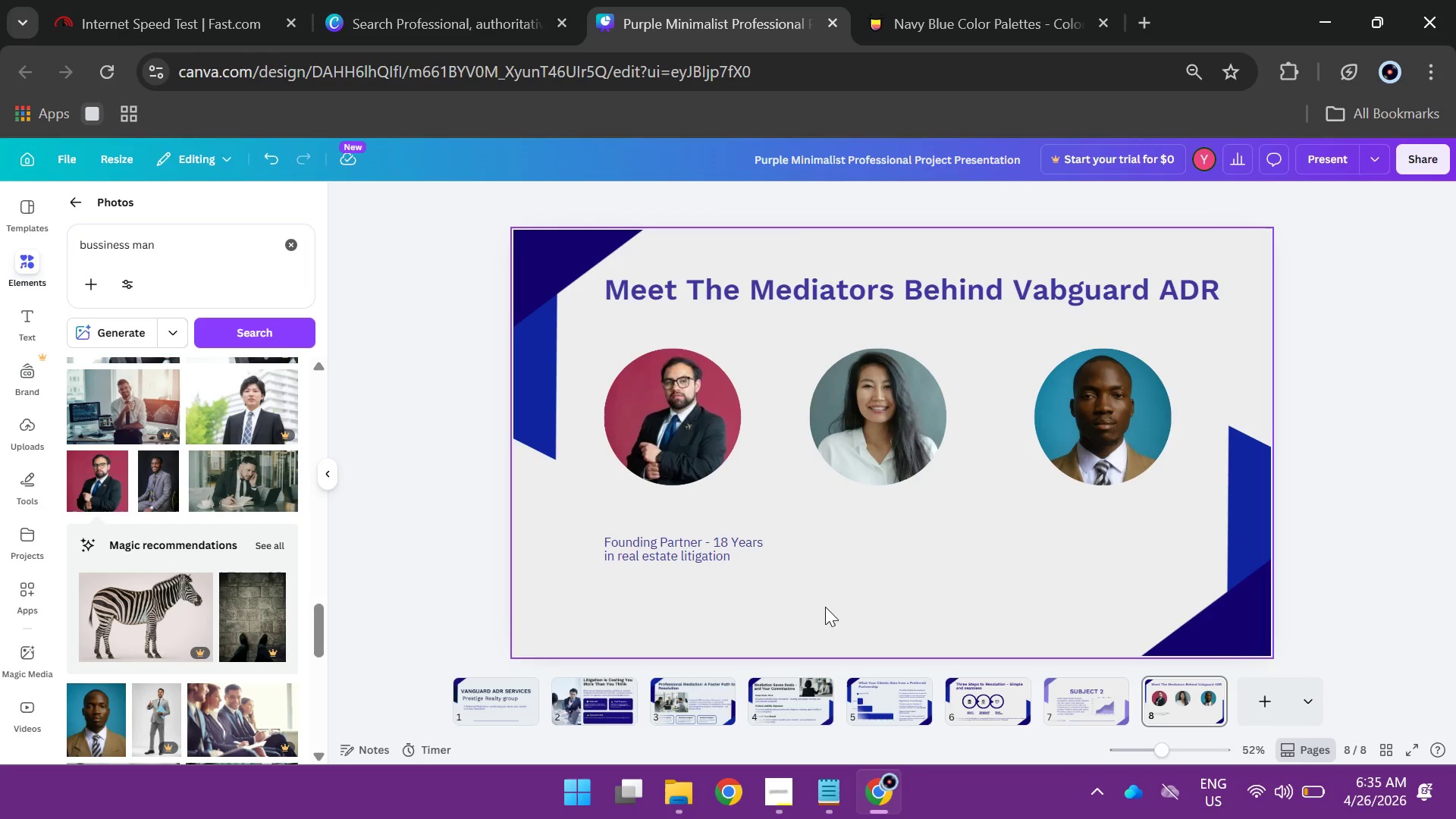 
key(Backspace)
 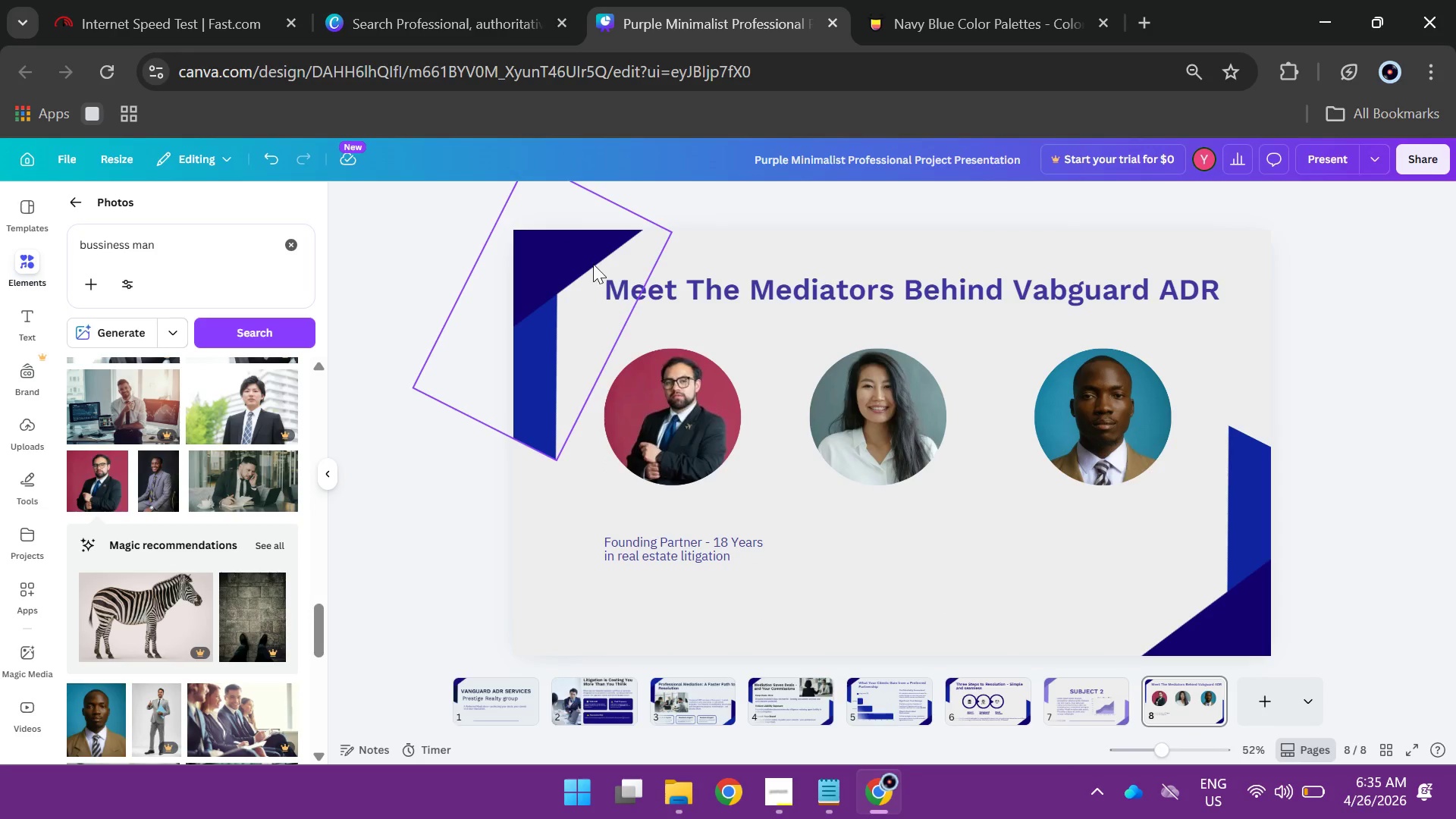 
left_click([628, 291])
 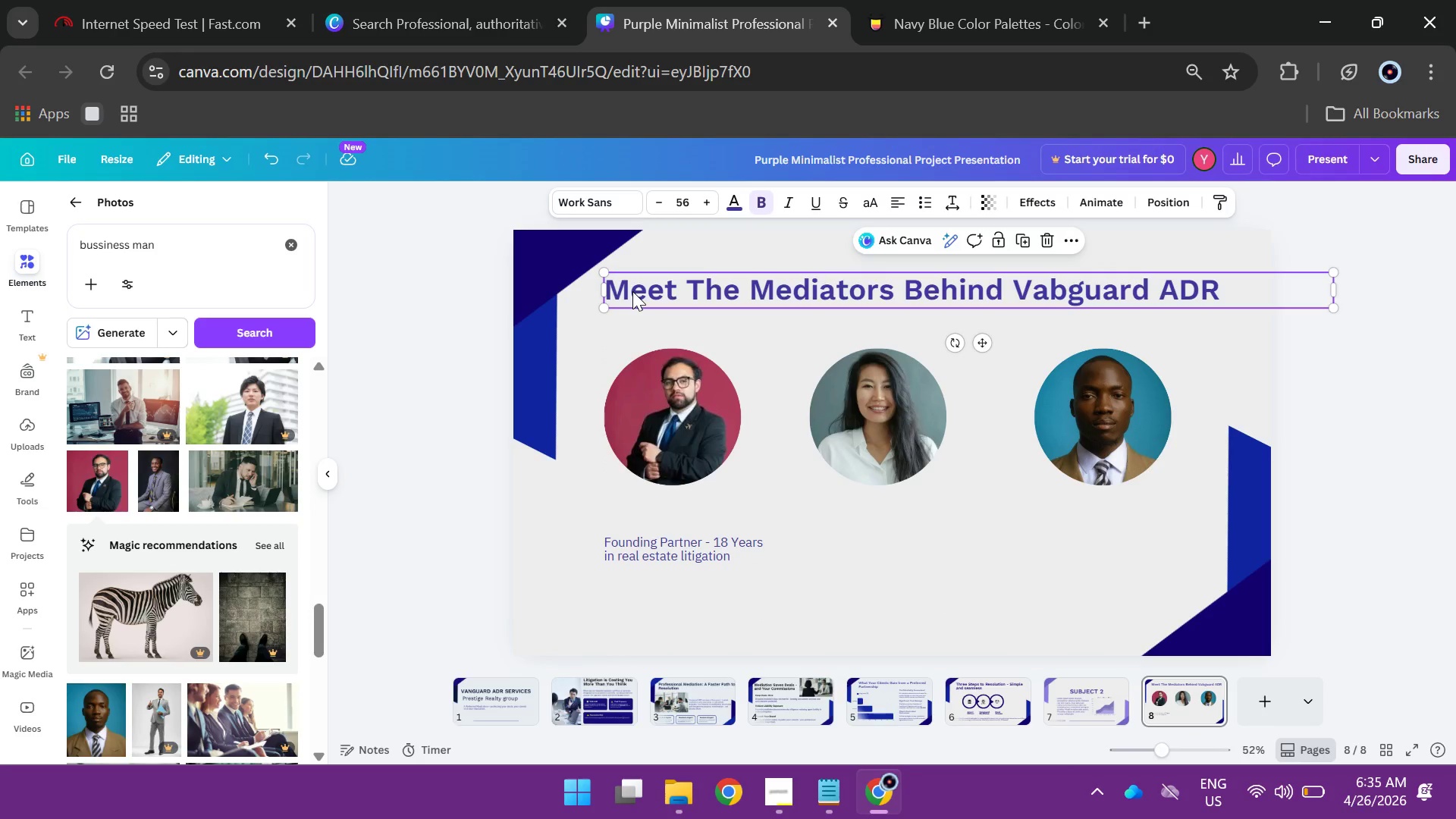 
hold_key(key=AltLeft, duration=1.75)
left_click_drag(start_coordinate=[632, 291], to_coordinate=[616, 513])
 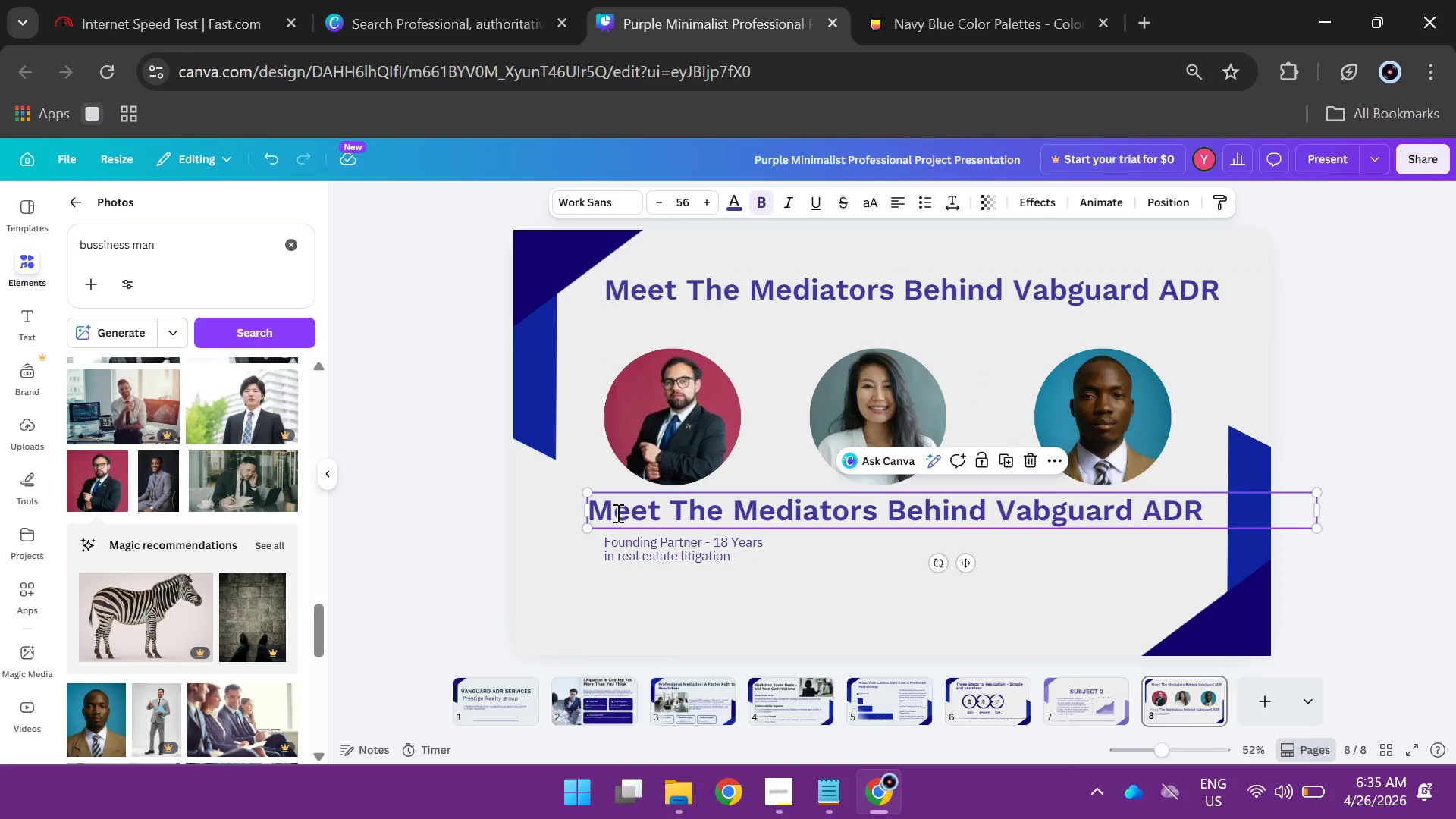 
double_click([617, 513])
 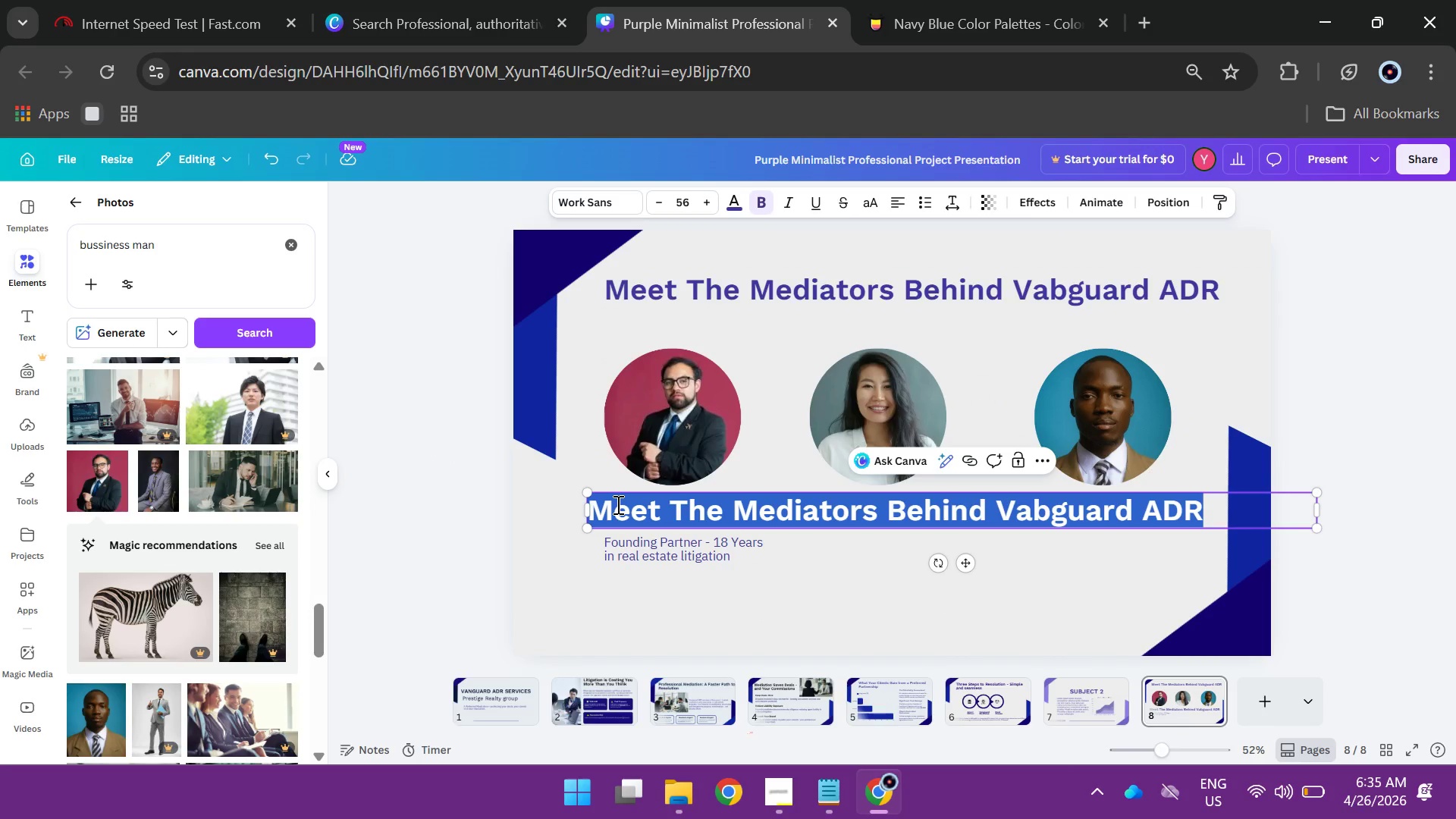 
type(James R. Cak)
key(Backspace)
type(llahan)
 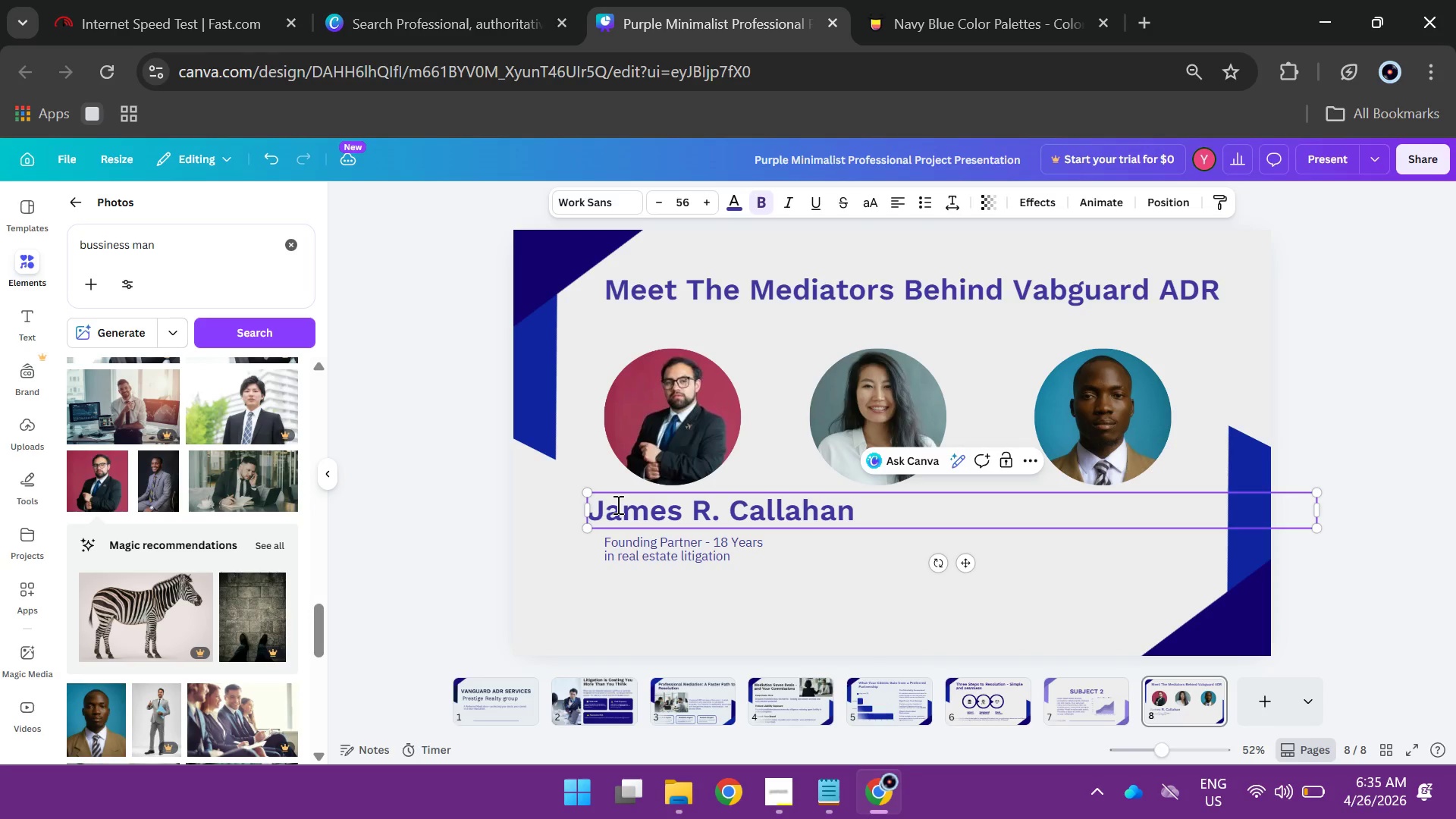 
left_click([604, 516])
 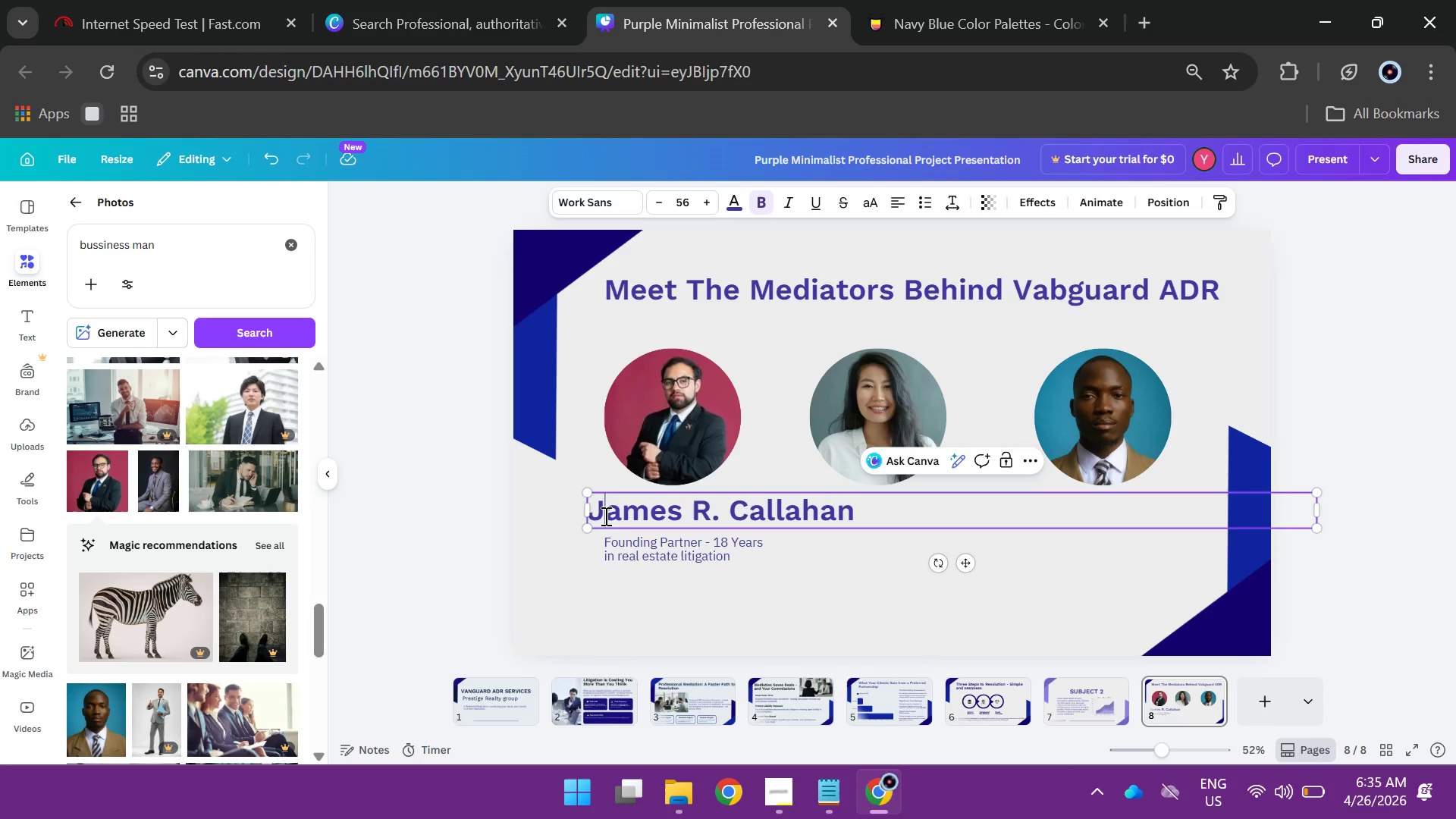 
key(Control+A)
 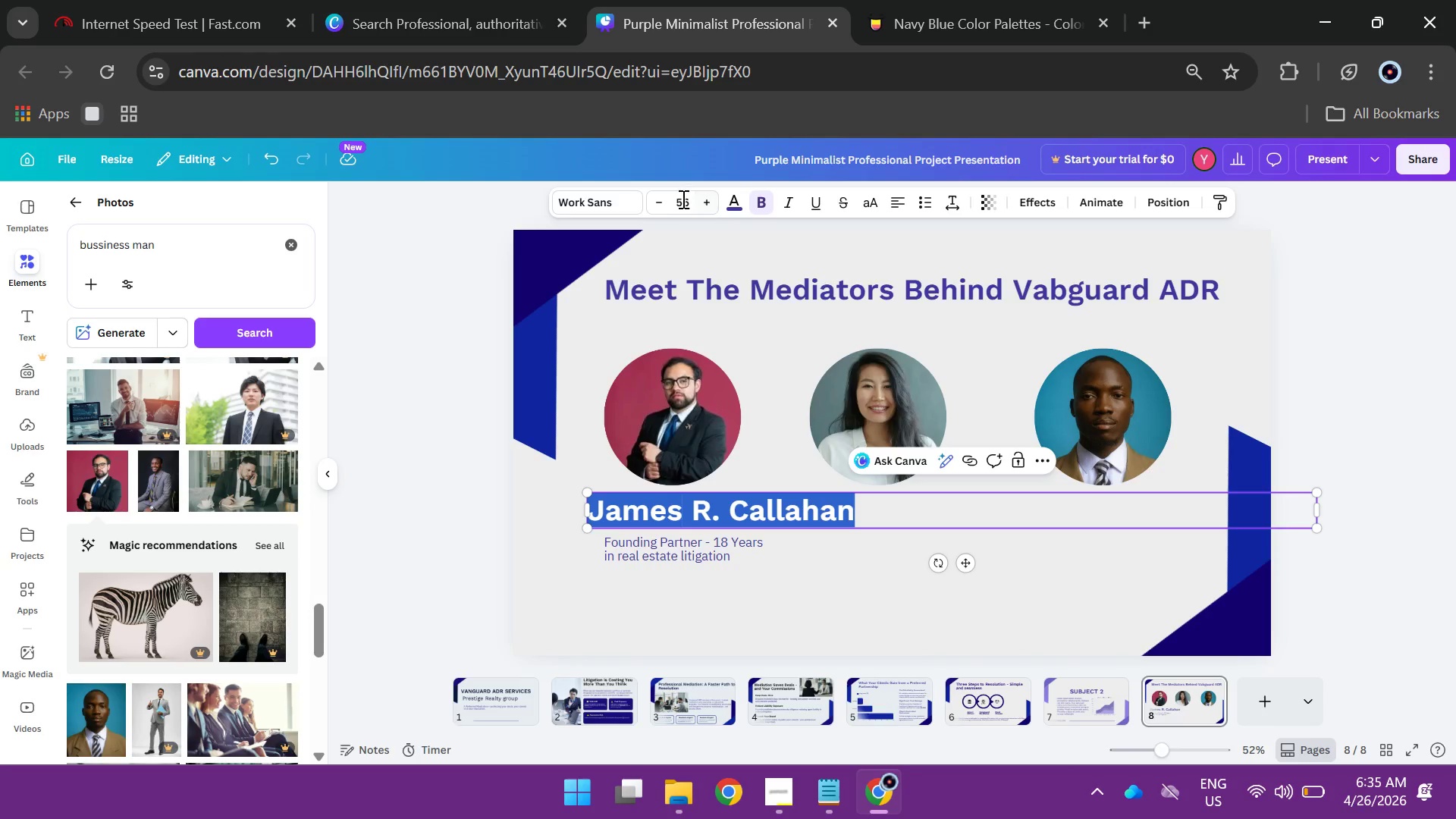 
left_click([682, 199])
 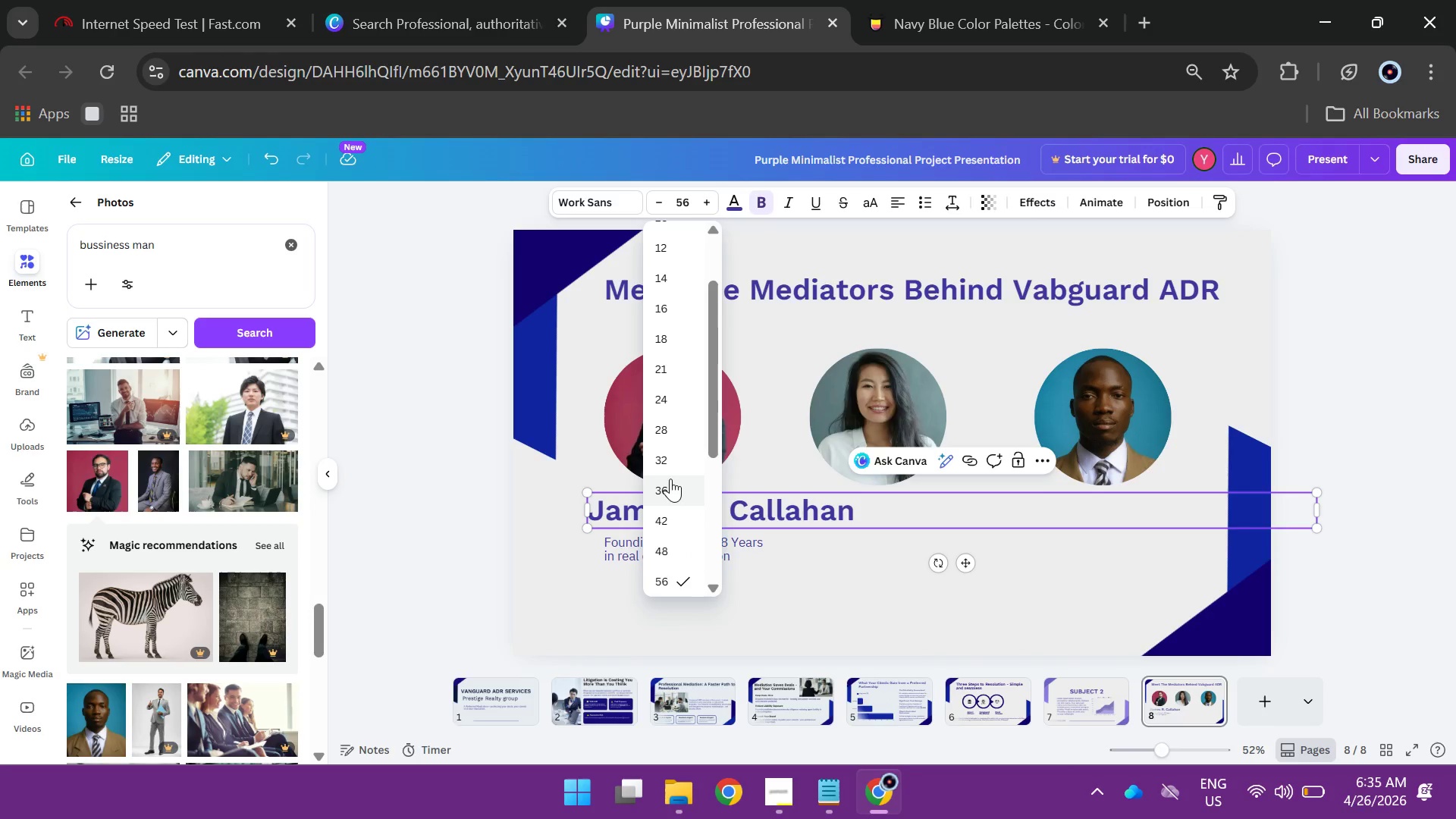 
left_click([670, 460])
 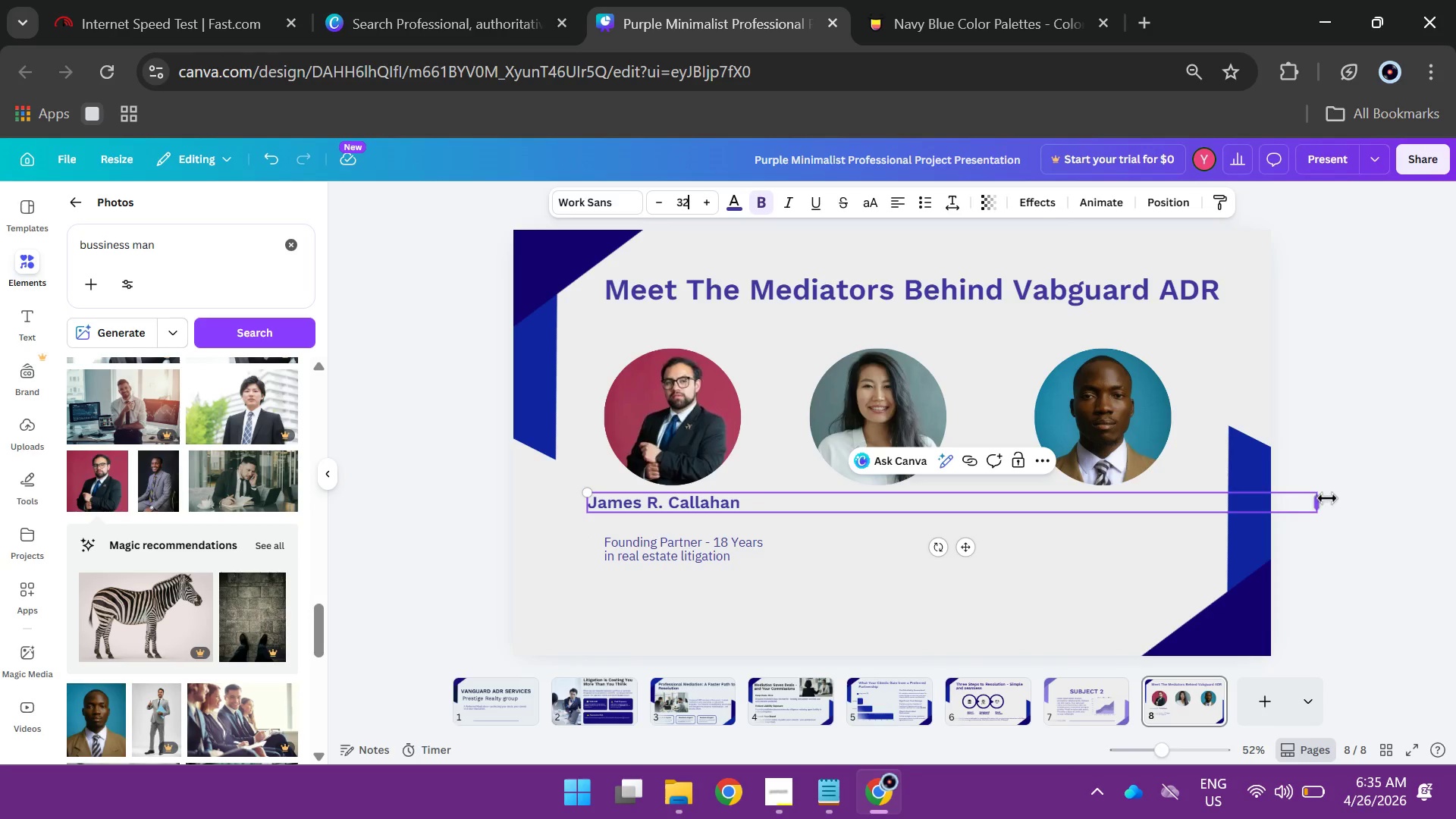 
left_click_drag(start_coordinate=[1327, 498], to_coordinate=[757, 517])
 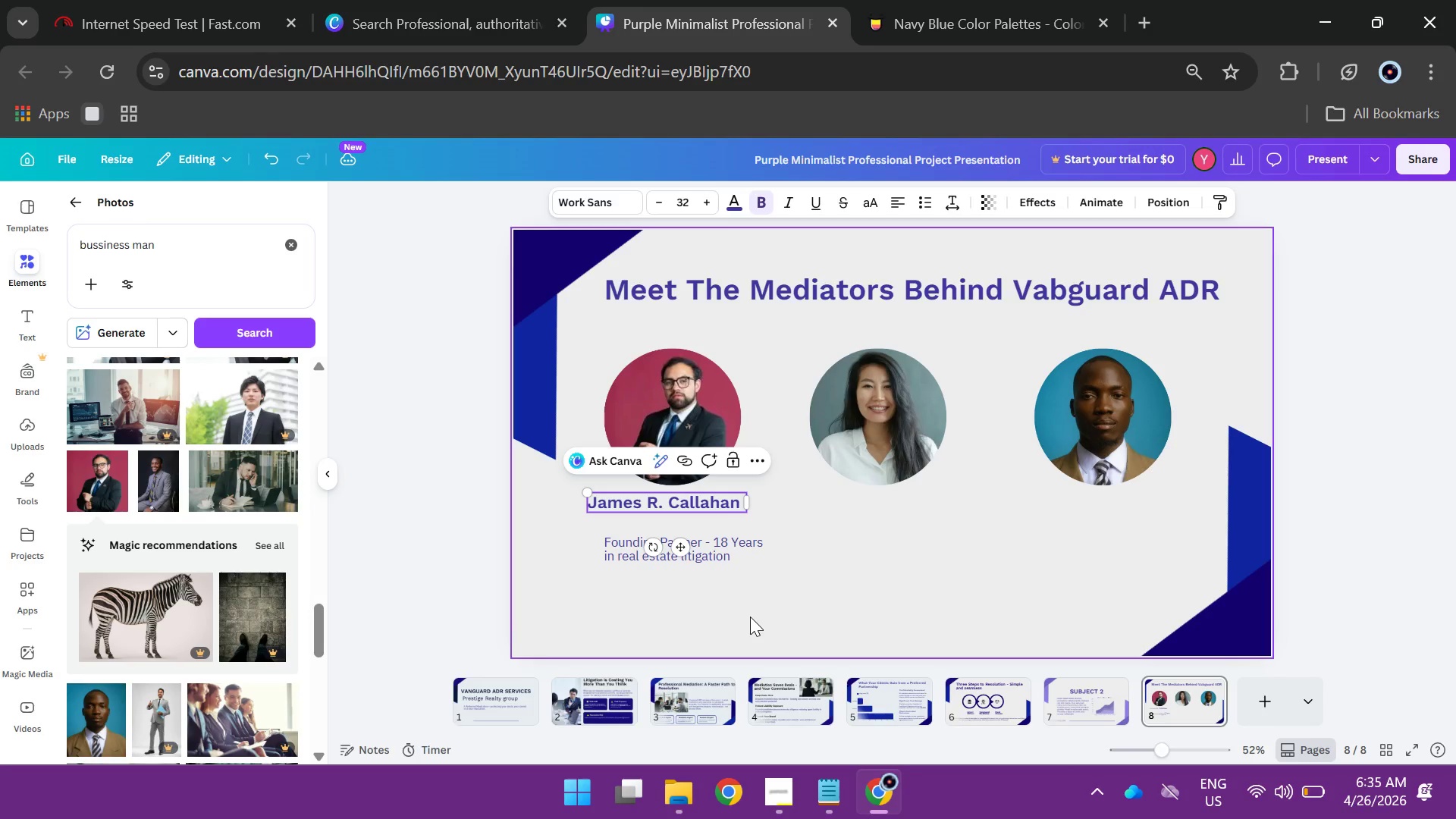 
left_click([750, 617])
 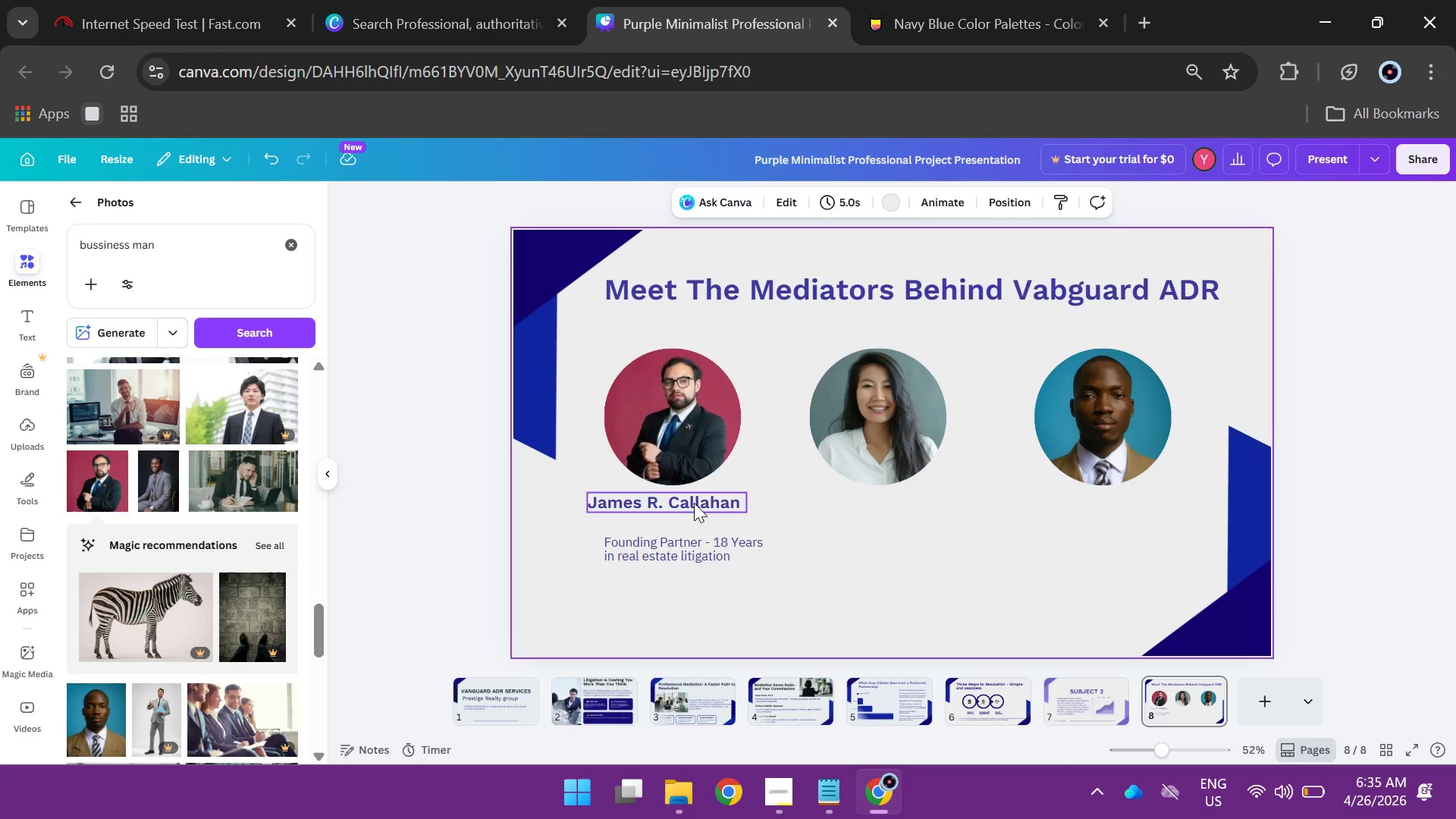 
left_click_drag(start_coordinate=[698, 504], to_coordinate=[707, 520])
 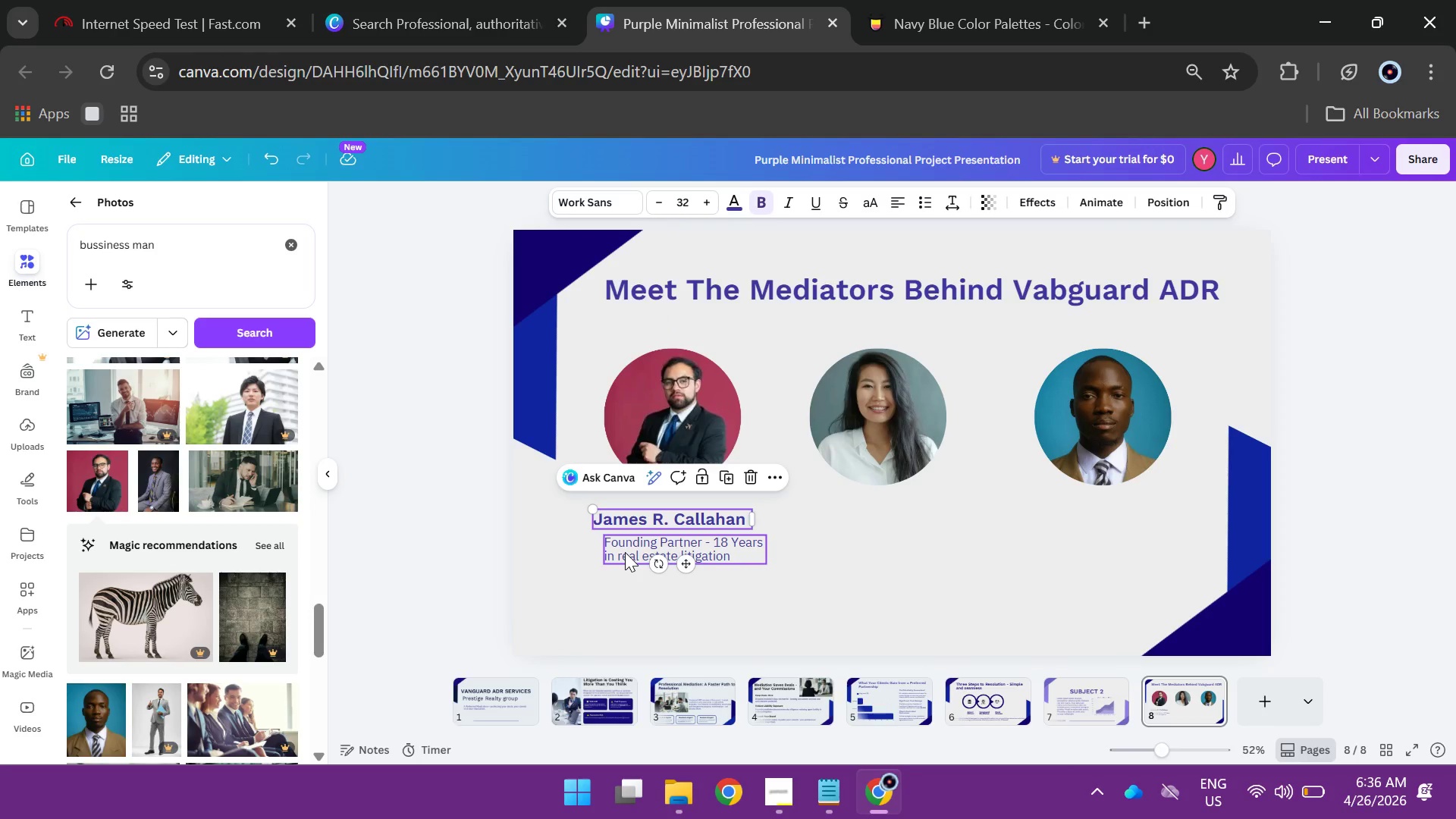 
left_click_drag(start_coordinate=[625, 552], to_coordinate=[615, 580])
 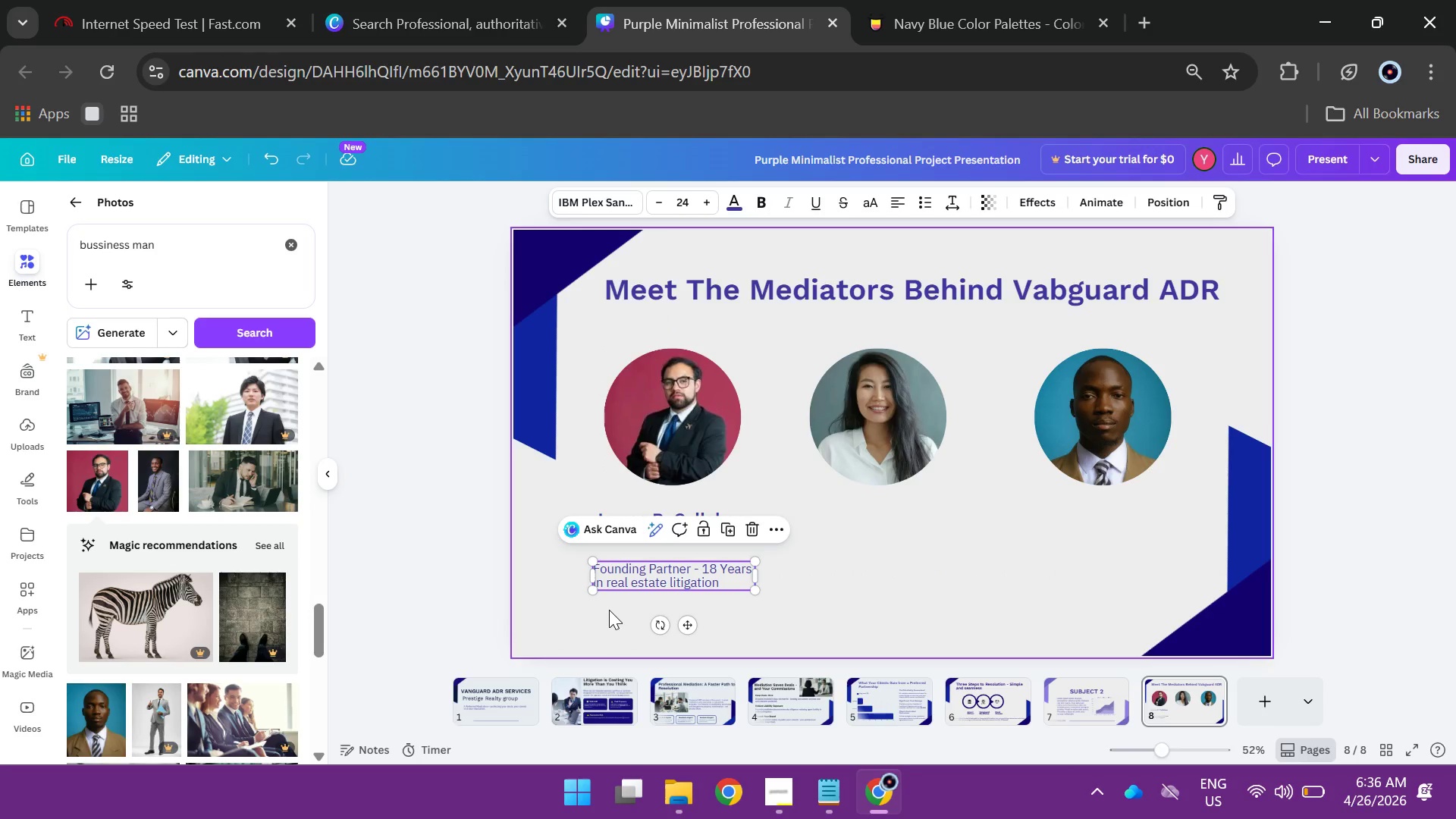 
left_click([609, 610])
 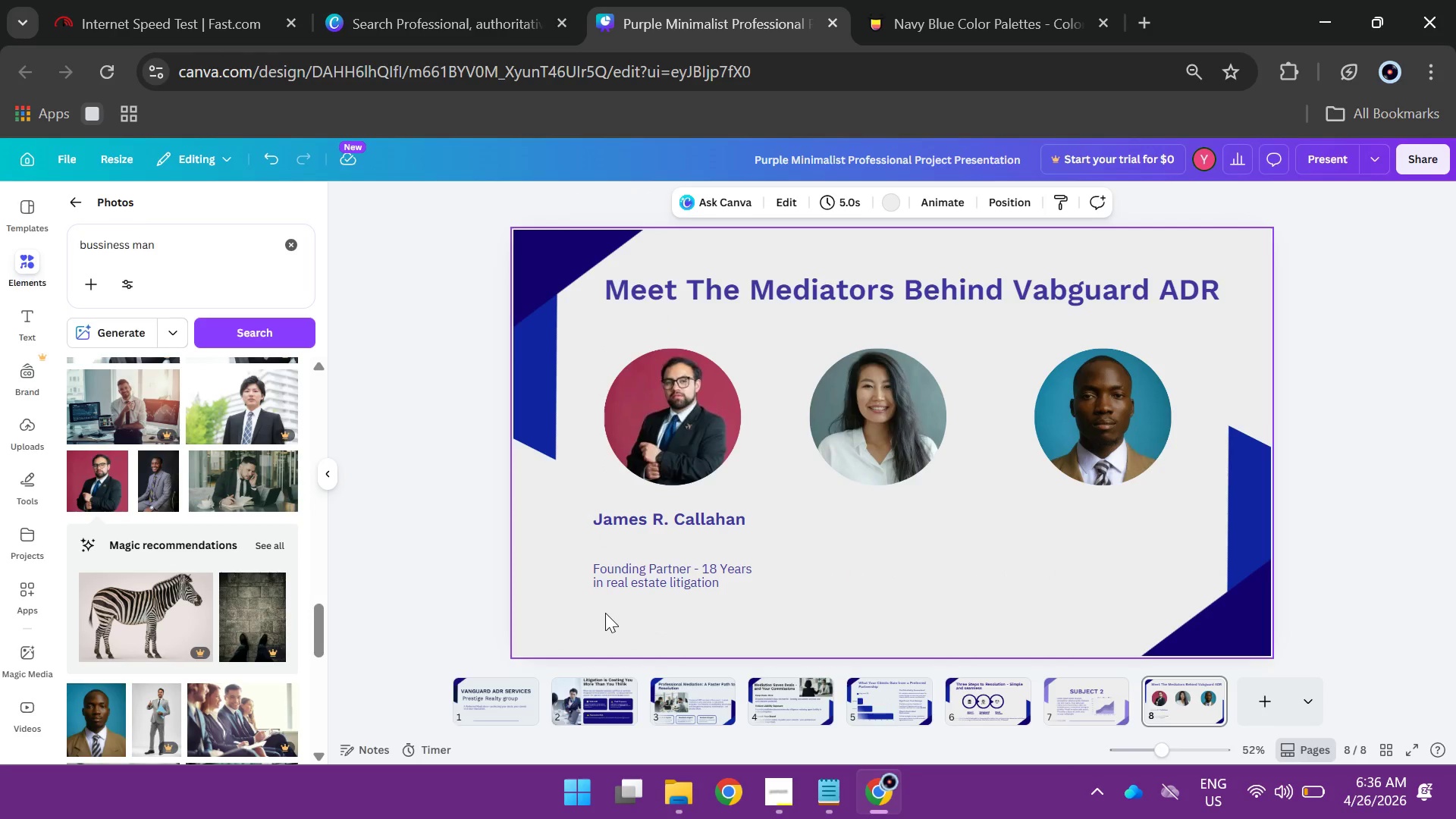 
left_click_drag(start_coordinate=[605, 613], to_coordinate=[607, 522])
 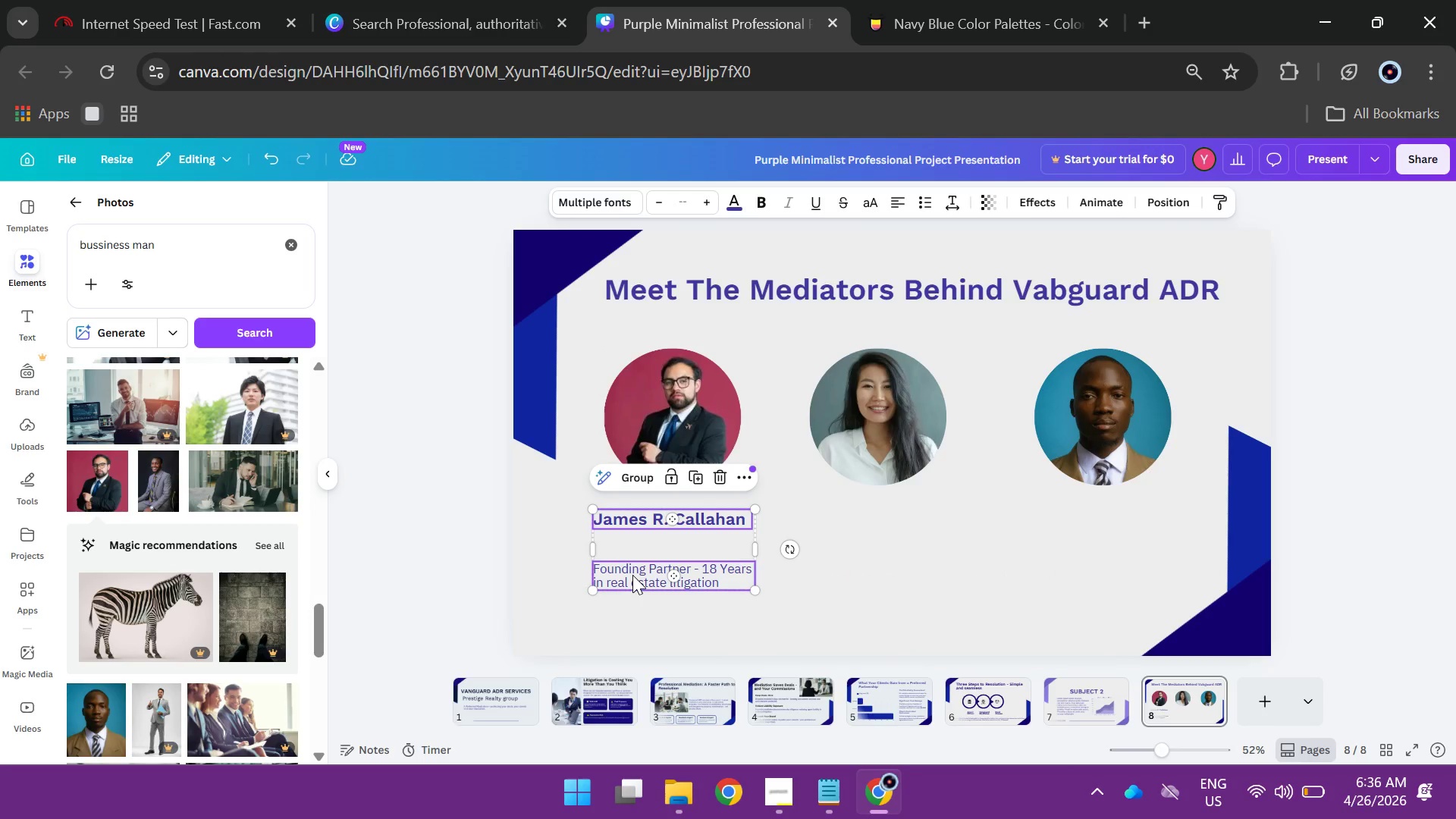 
left_click_drag(start_coordinate=[632, 575], to_coordinate=[848, 574])
 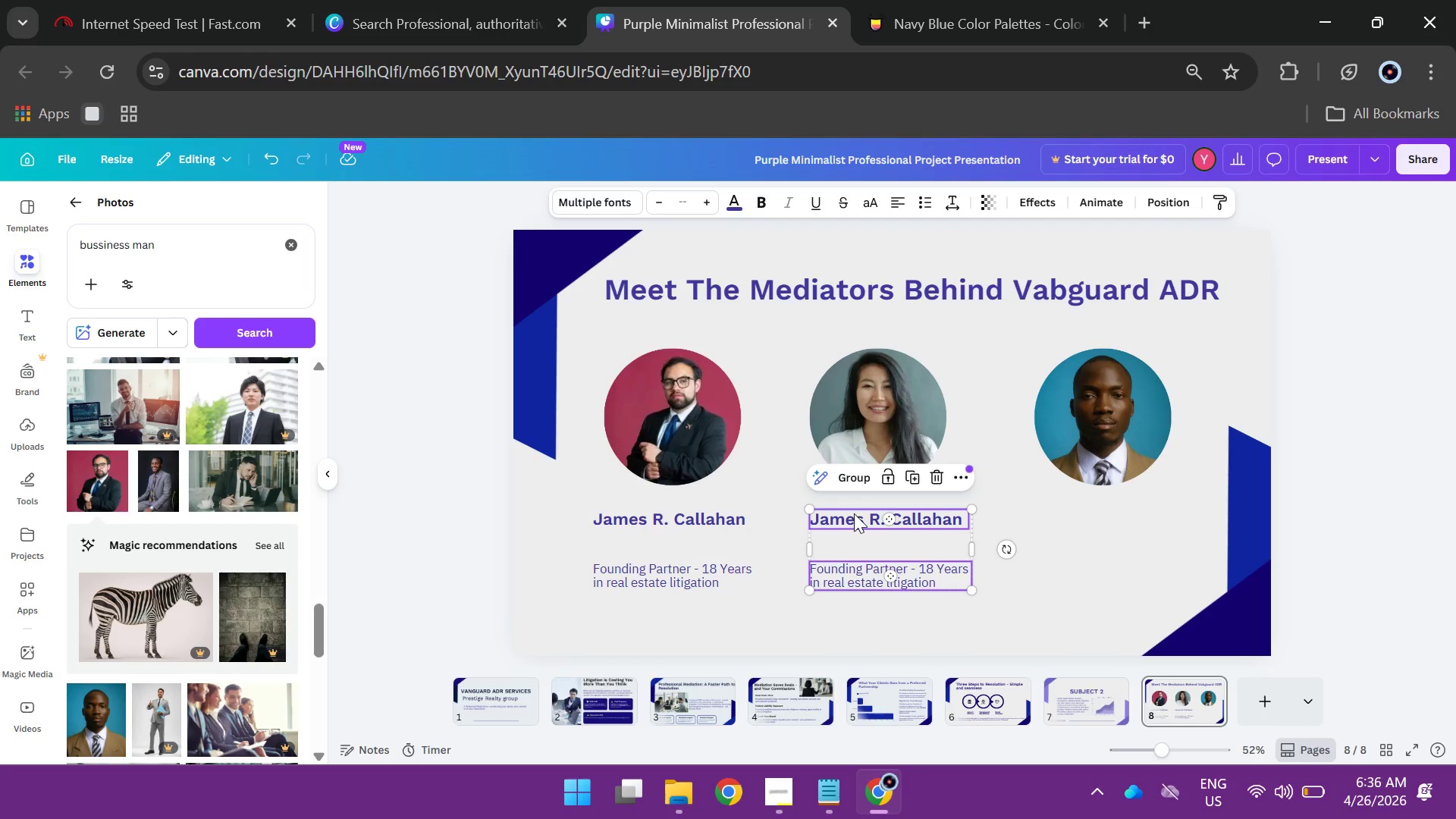 
hold_key(key=AltLeft, duration=4.11)
 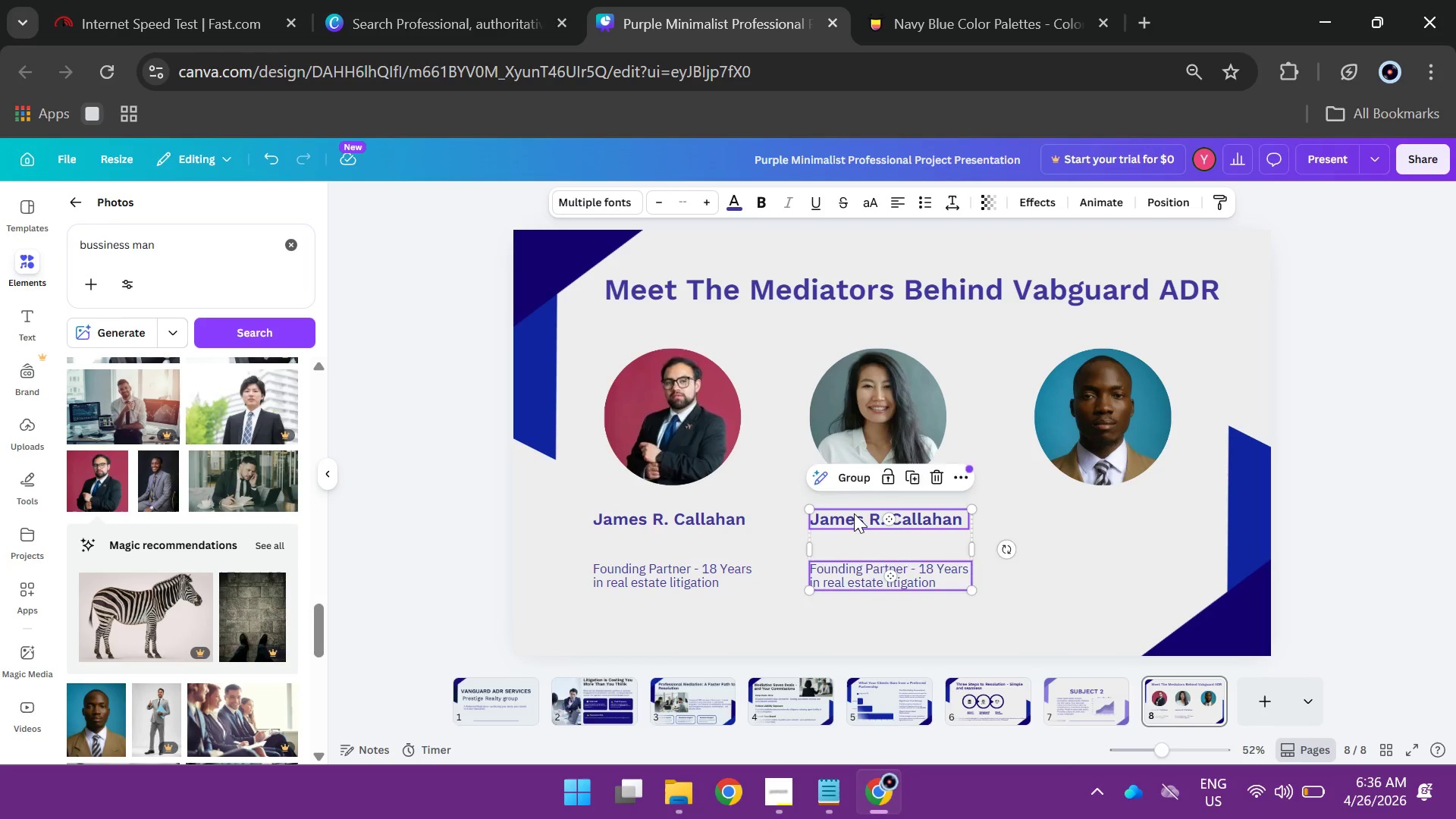 
double_click([854, 513])
 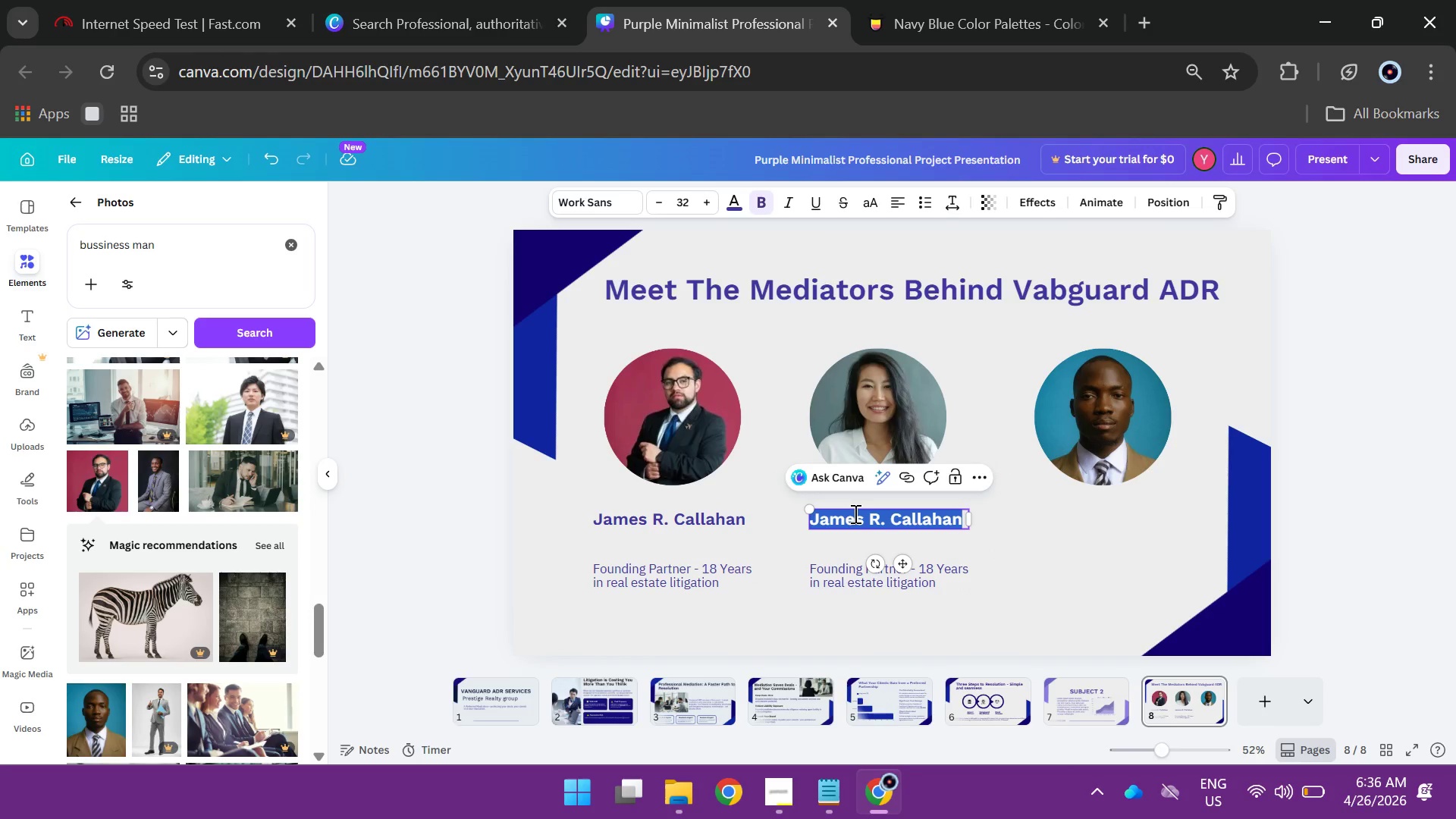 
type(Sarah M.Y)
key(Backspace)
type(Torres)
 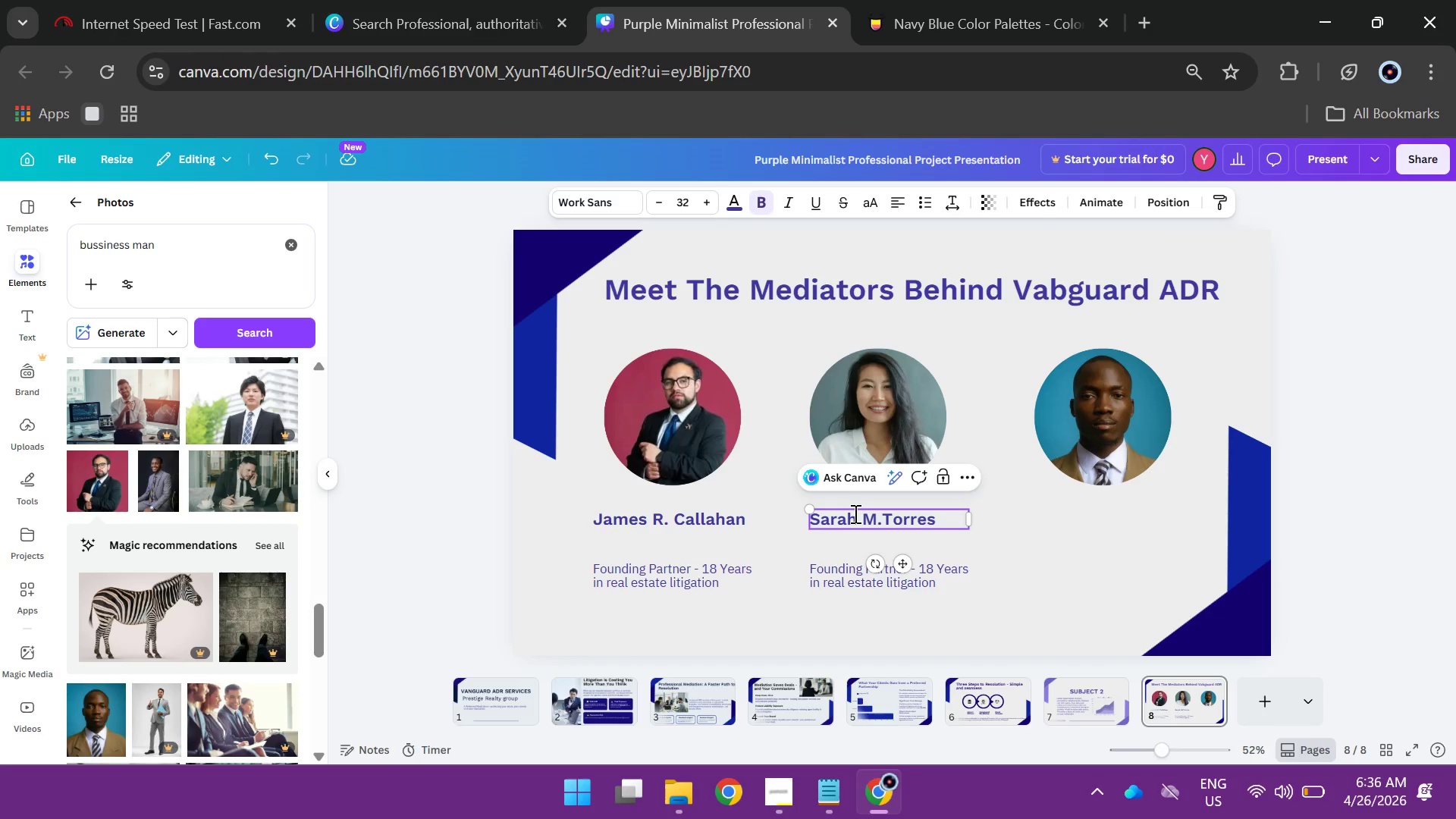 
left_click([673, 554])
 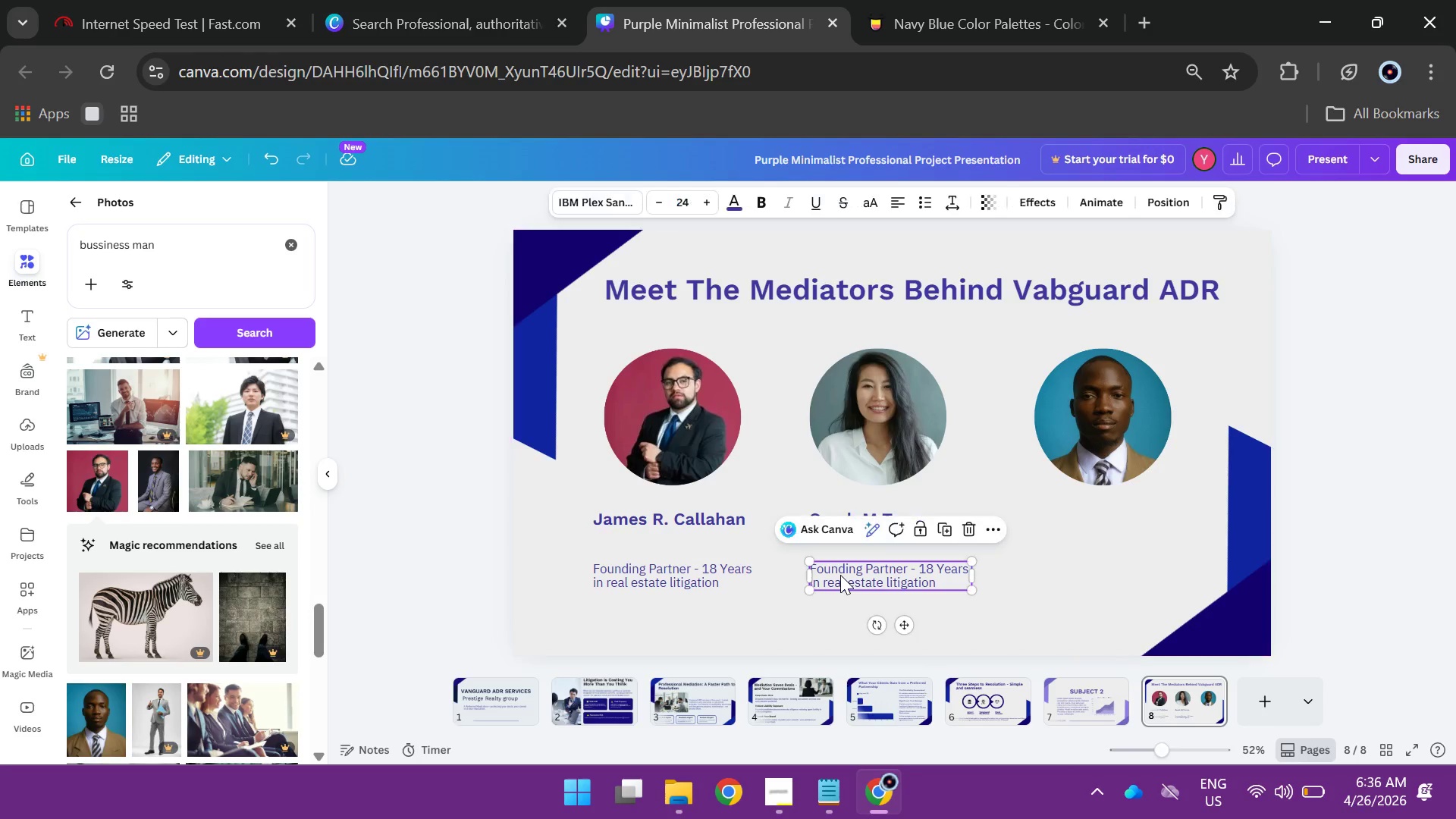 
double_click([840, 575])
 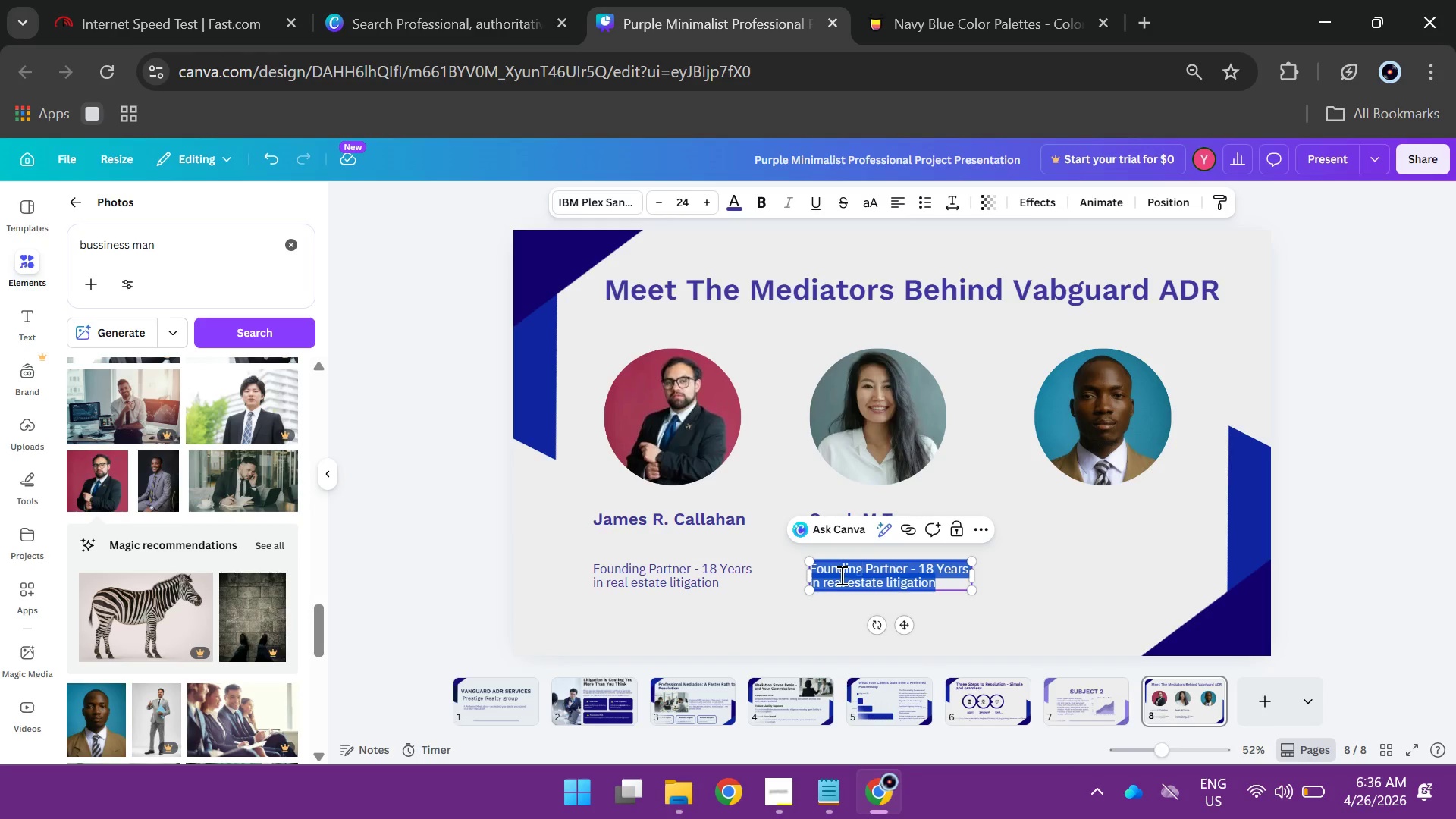 
type(Senioe)
key(Backspace)
type(r Mediatoe - specialix)
key(Backspace)
type(zes in escrow dispi)
key(Backspace)
type(utes and boundary conflicts)
 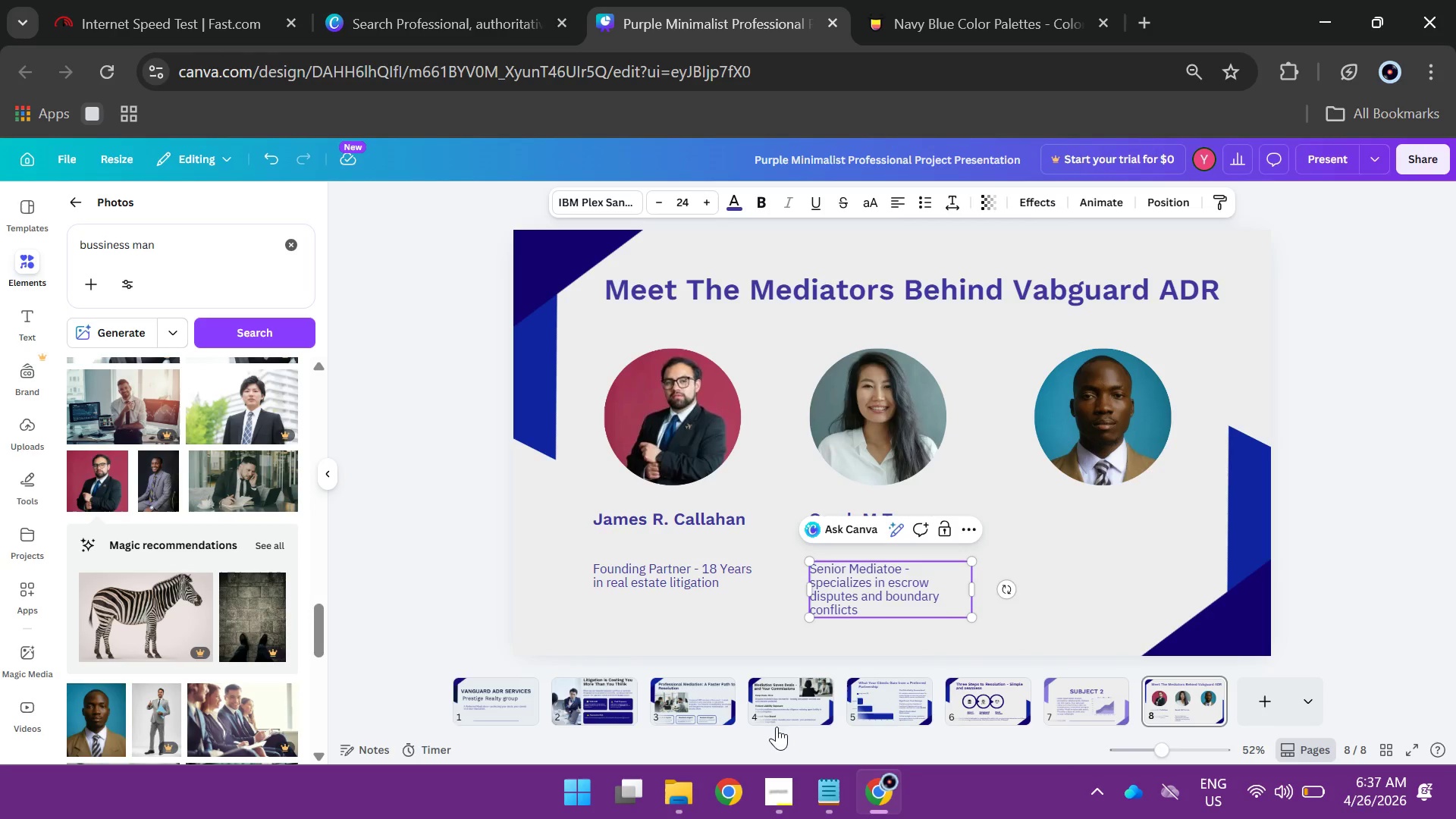 
wait(5.09)
 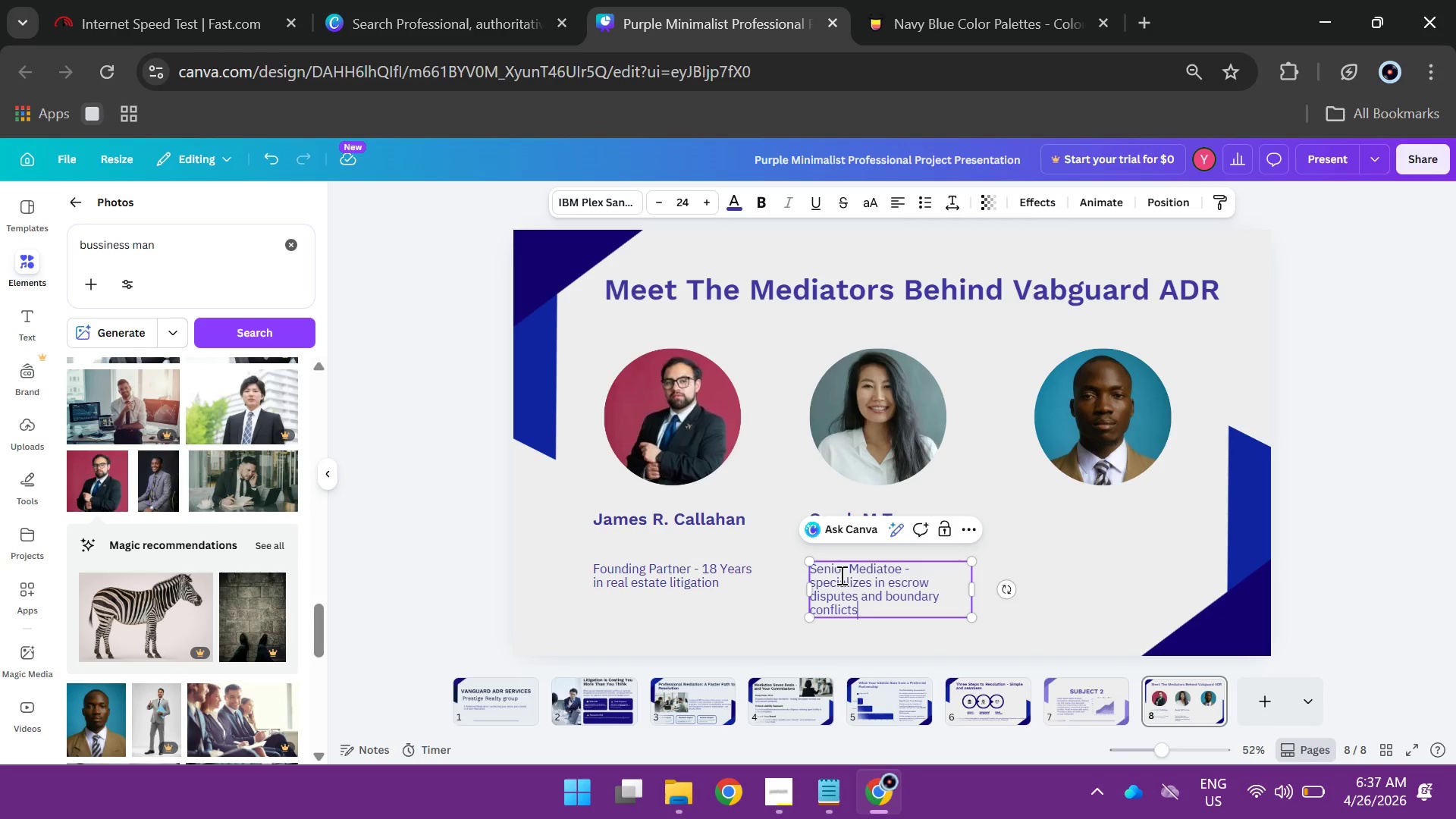 
left_click_drag(start_coordinate=[972, 595], to_coordinate=[997, 587])
 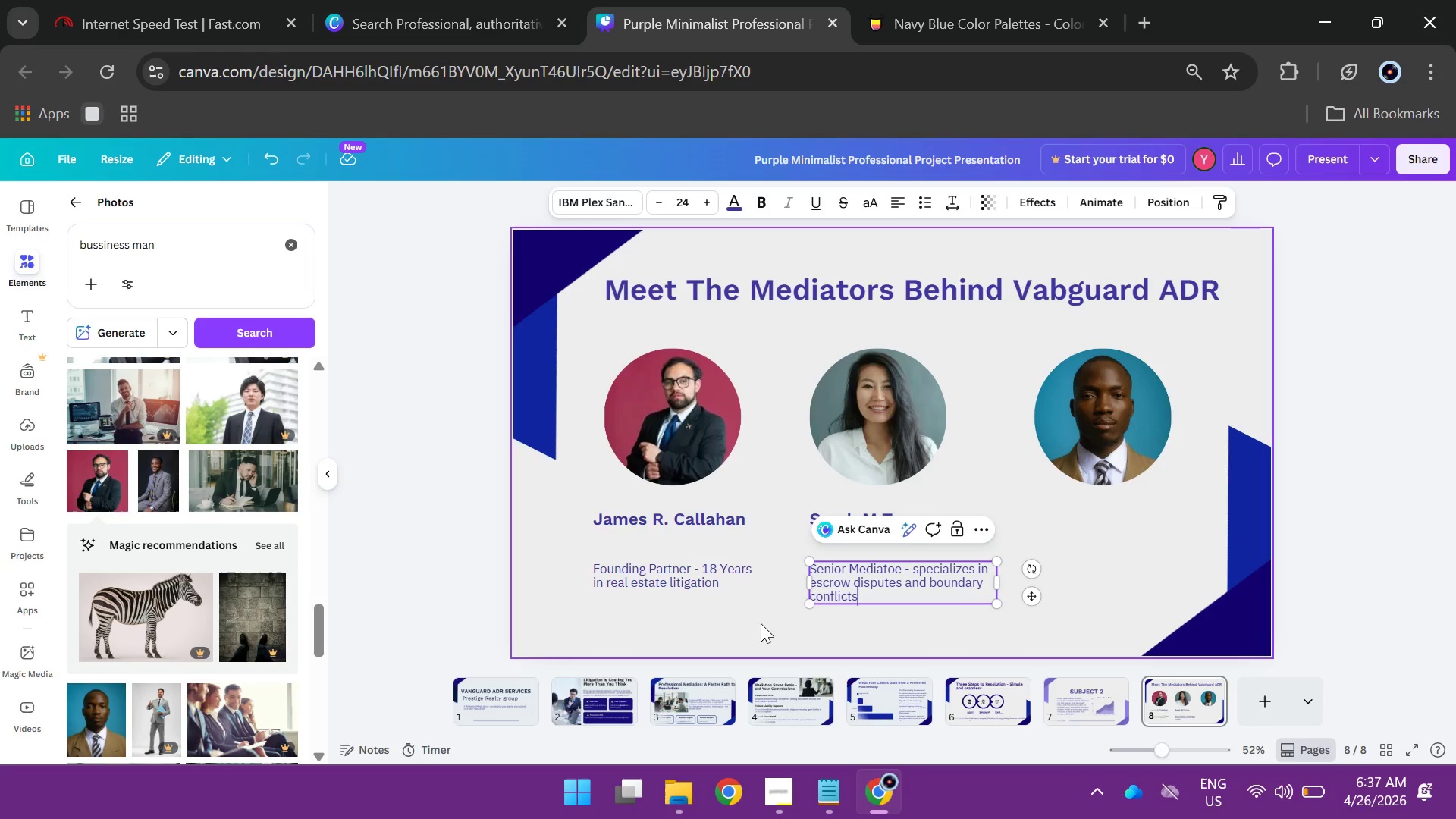 
left_click([760, 623])
 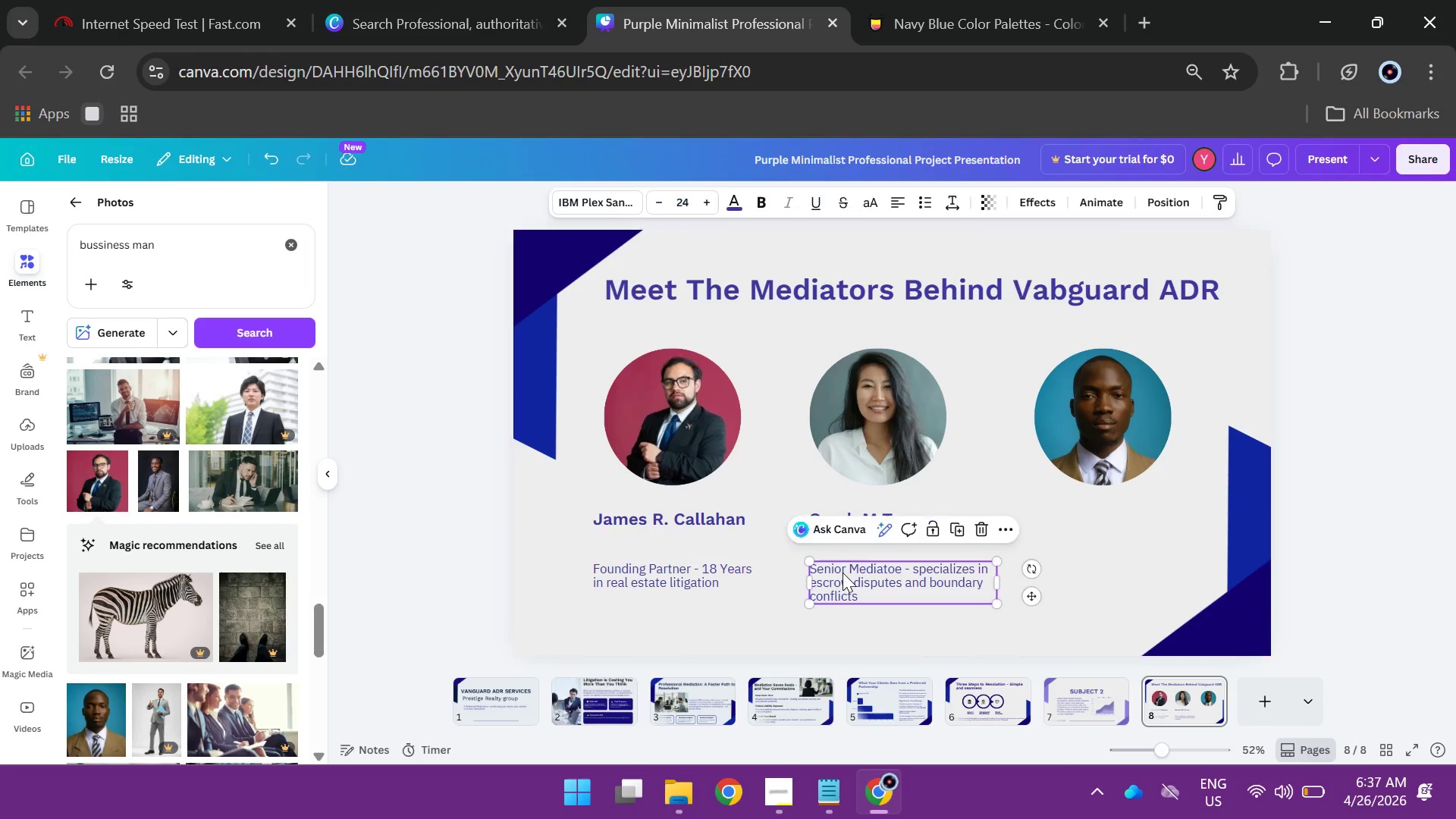 
left_click_drag(start_coordinate=[843, 573], to_coordinate=[833, 559])
 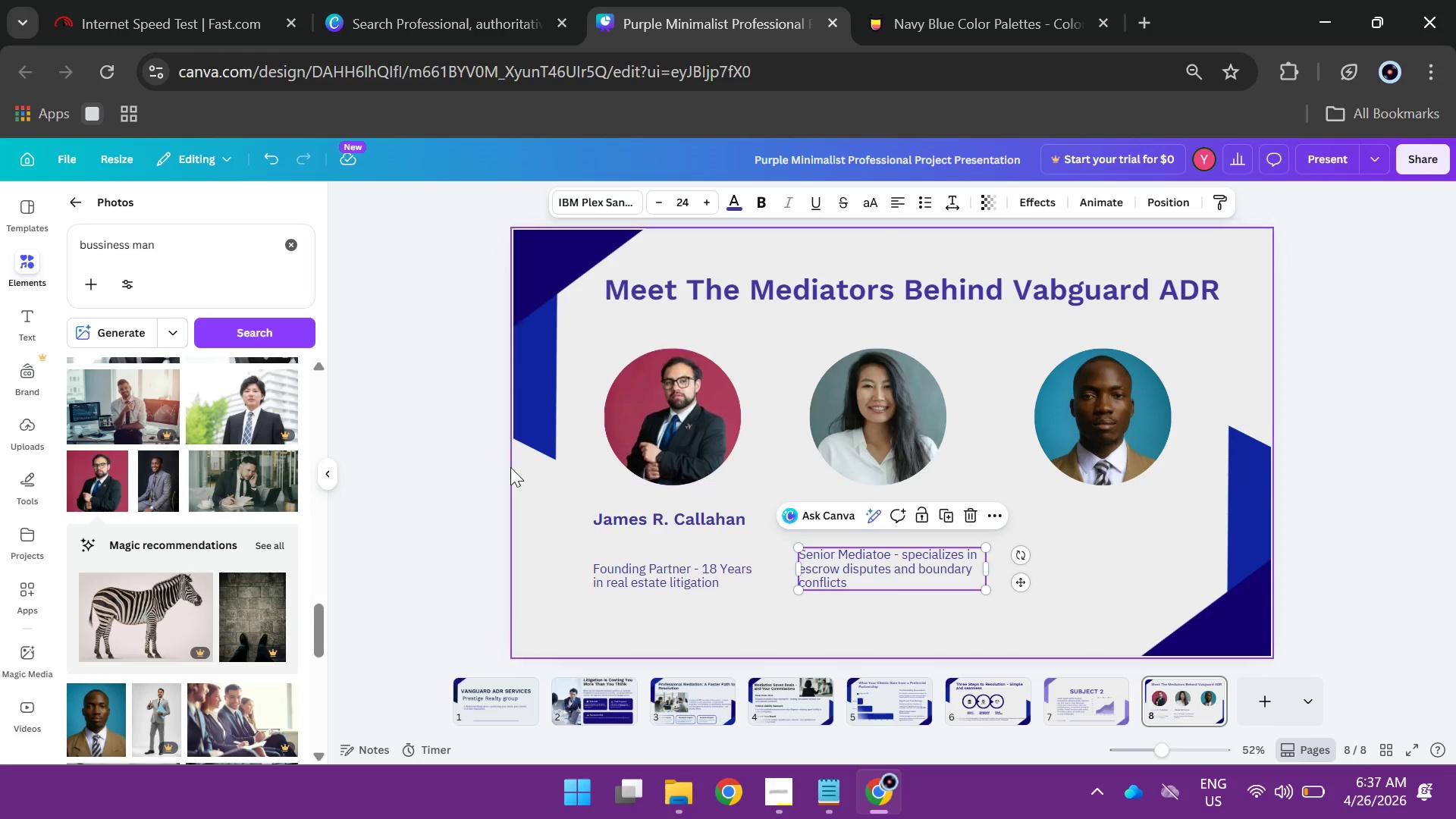 
left_click([493, 466])
 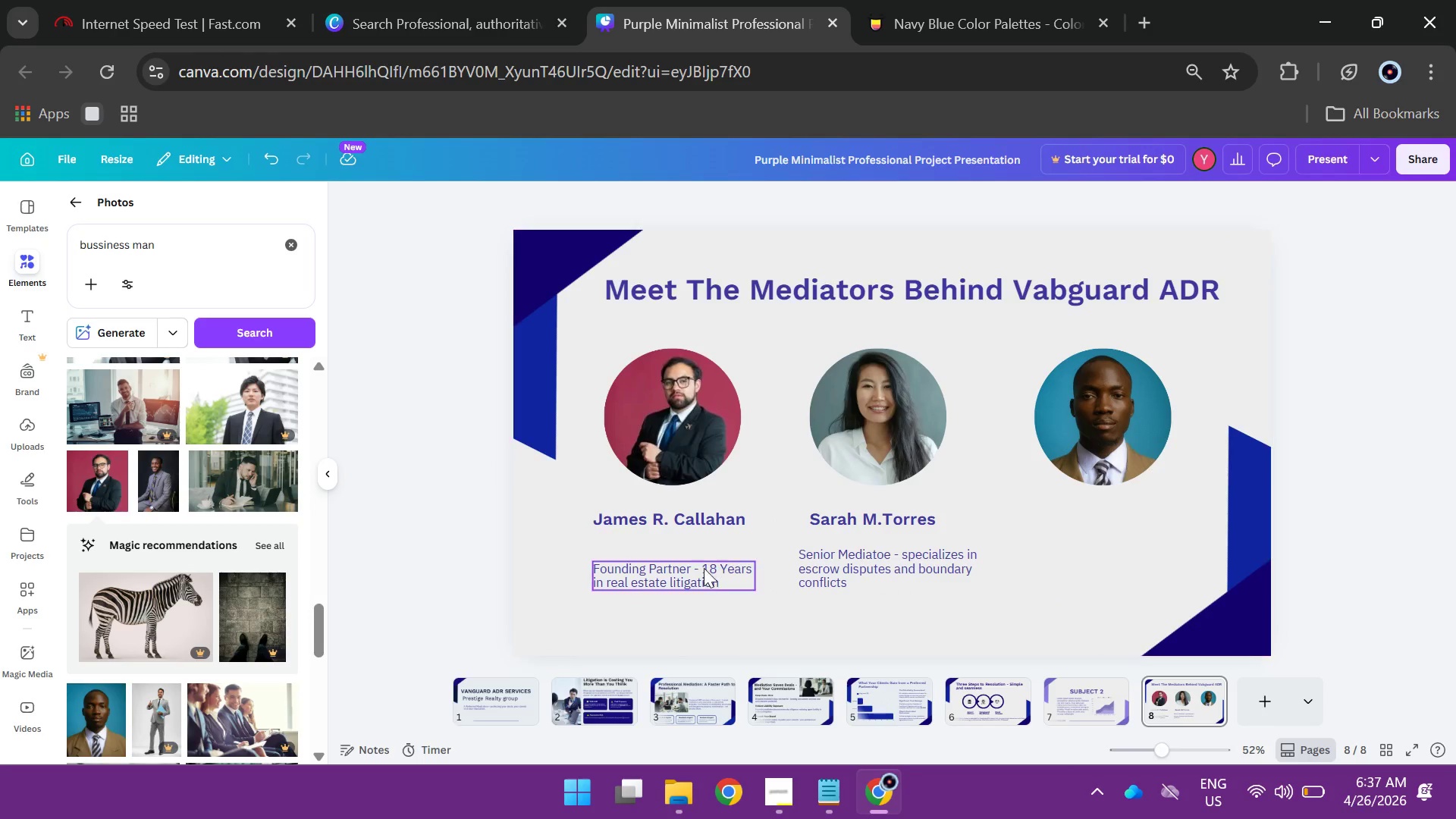 
left_click_drag(start_coordinate=[696, 573], to_coordinate=[695, 559])
 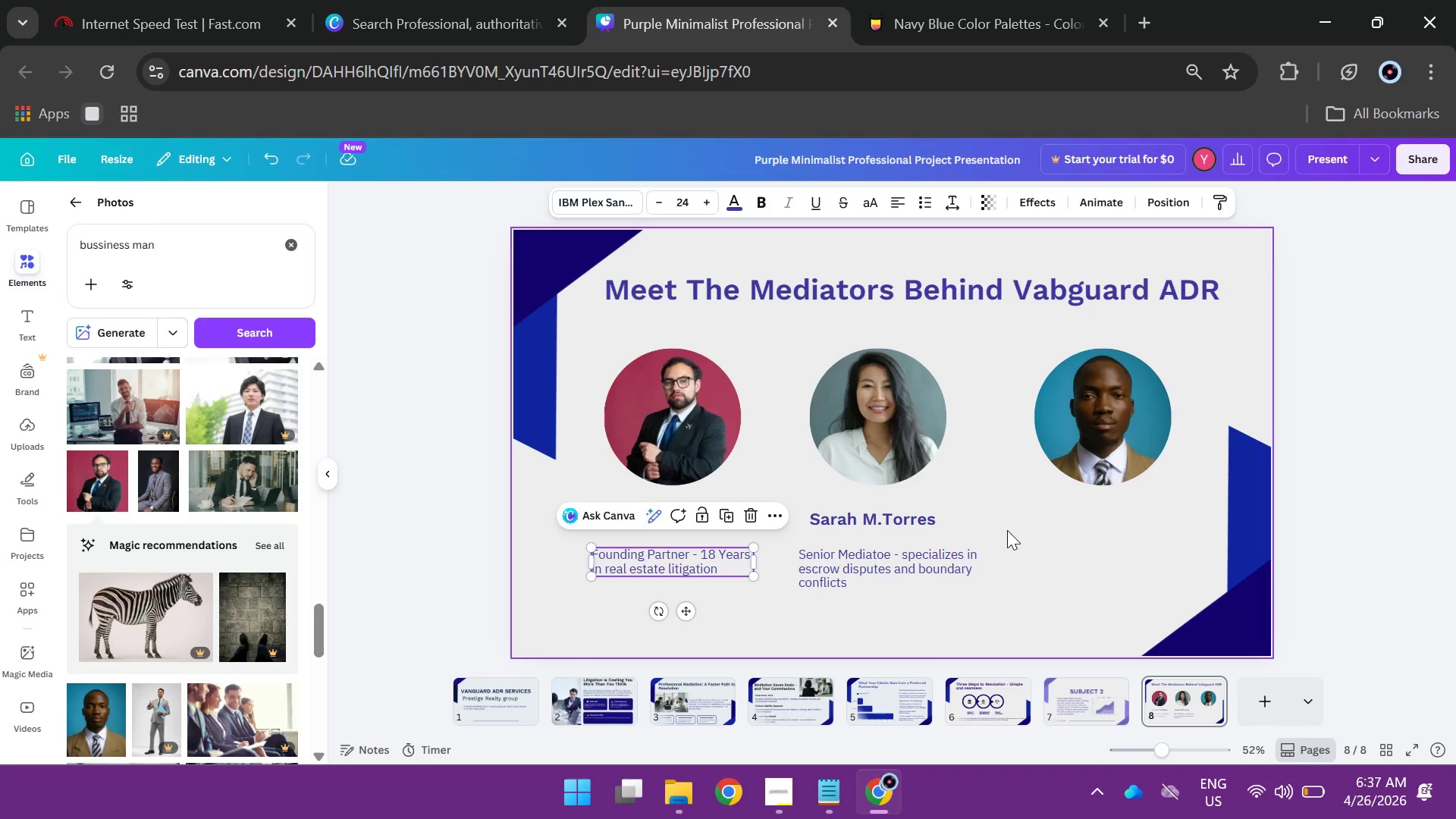 
left_click_drag(start_coordinate=[1010, 527], to_coordinate=[895, 573])
 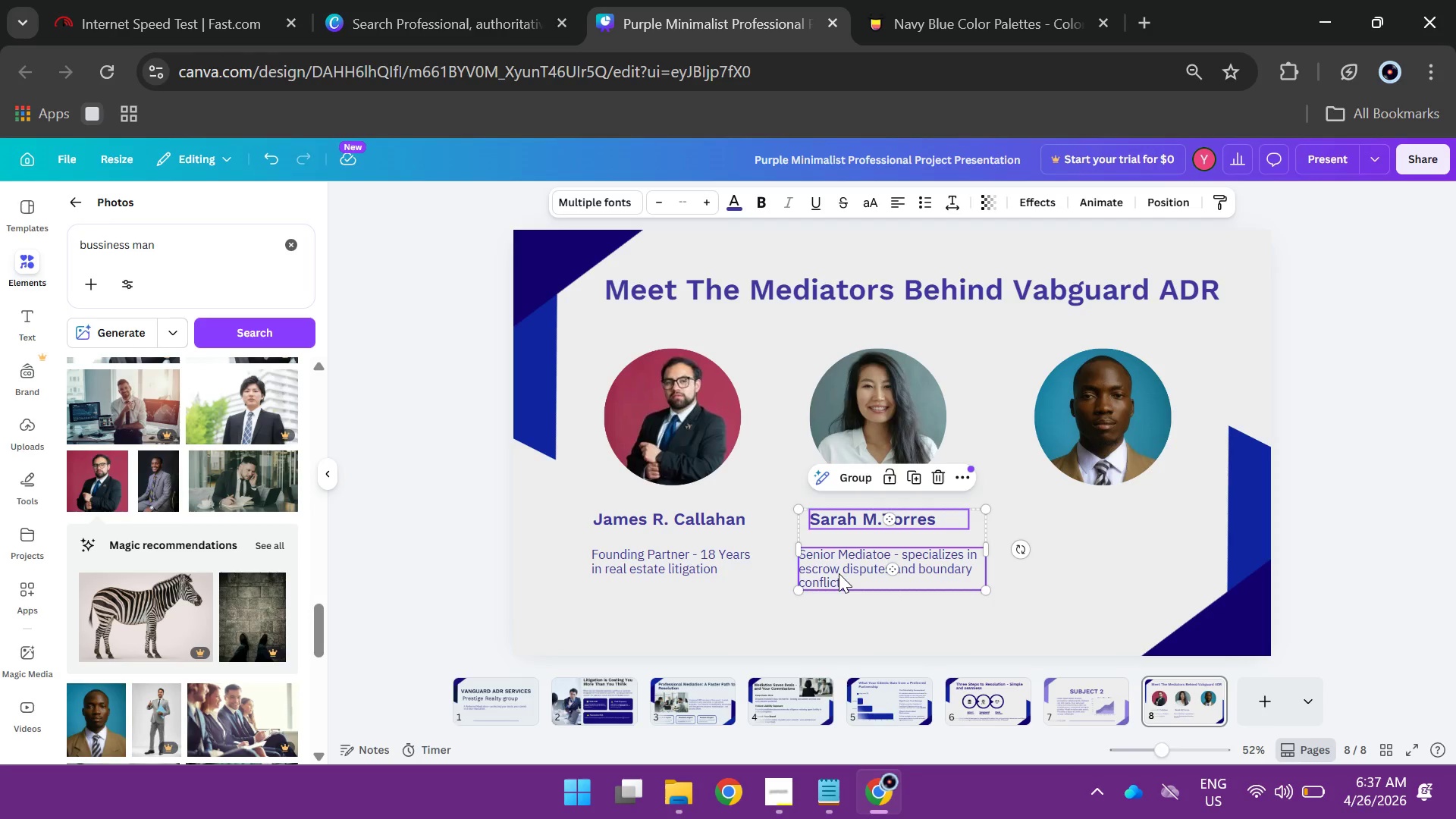 
hold_key(key=AltLeft, duration=1.61)
left_click_drag(start_coordinate=[839, 573], to_coordinate=[1074, 576])
 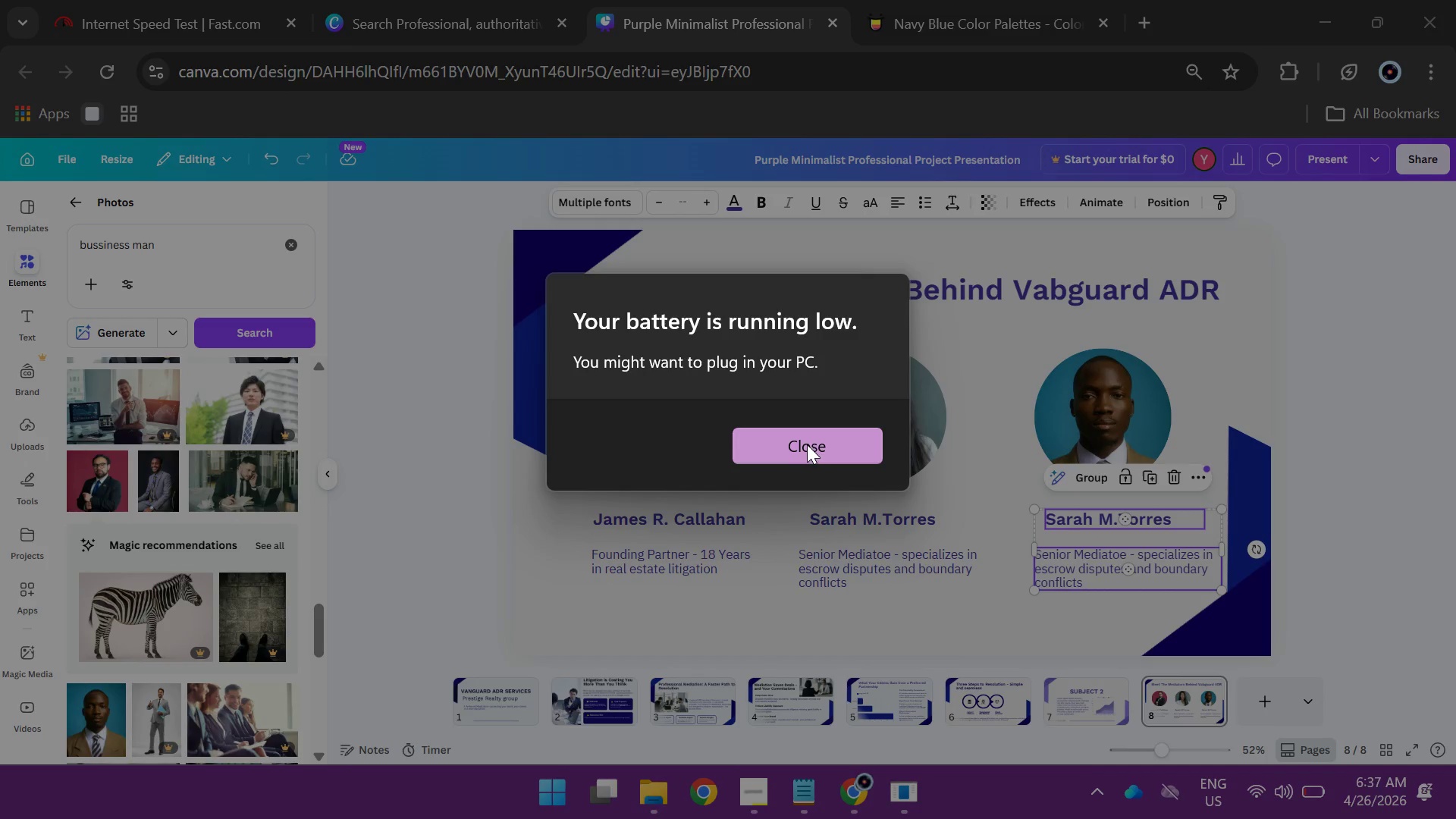 
left_click([807, 444])
 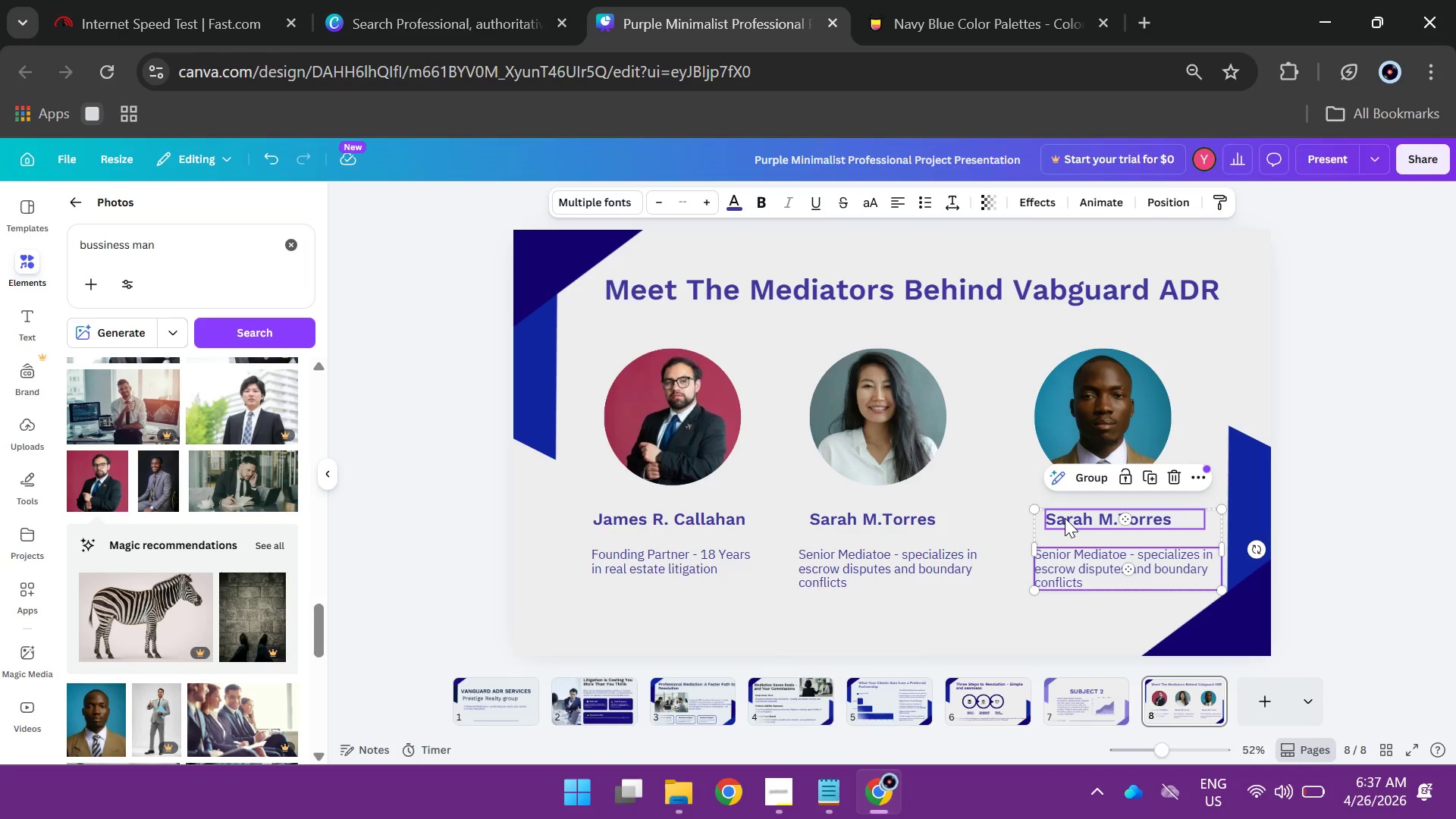 
double_click([1065, 518])
 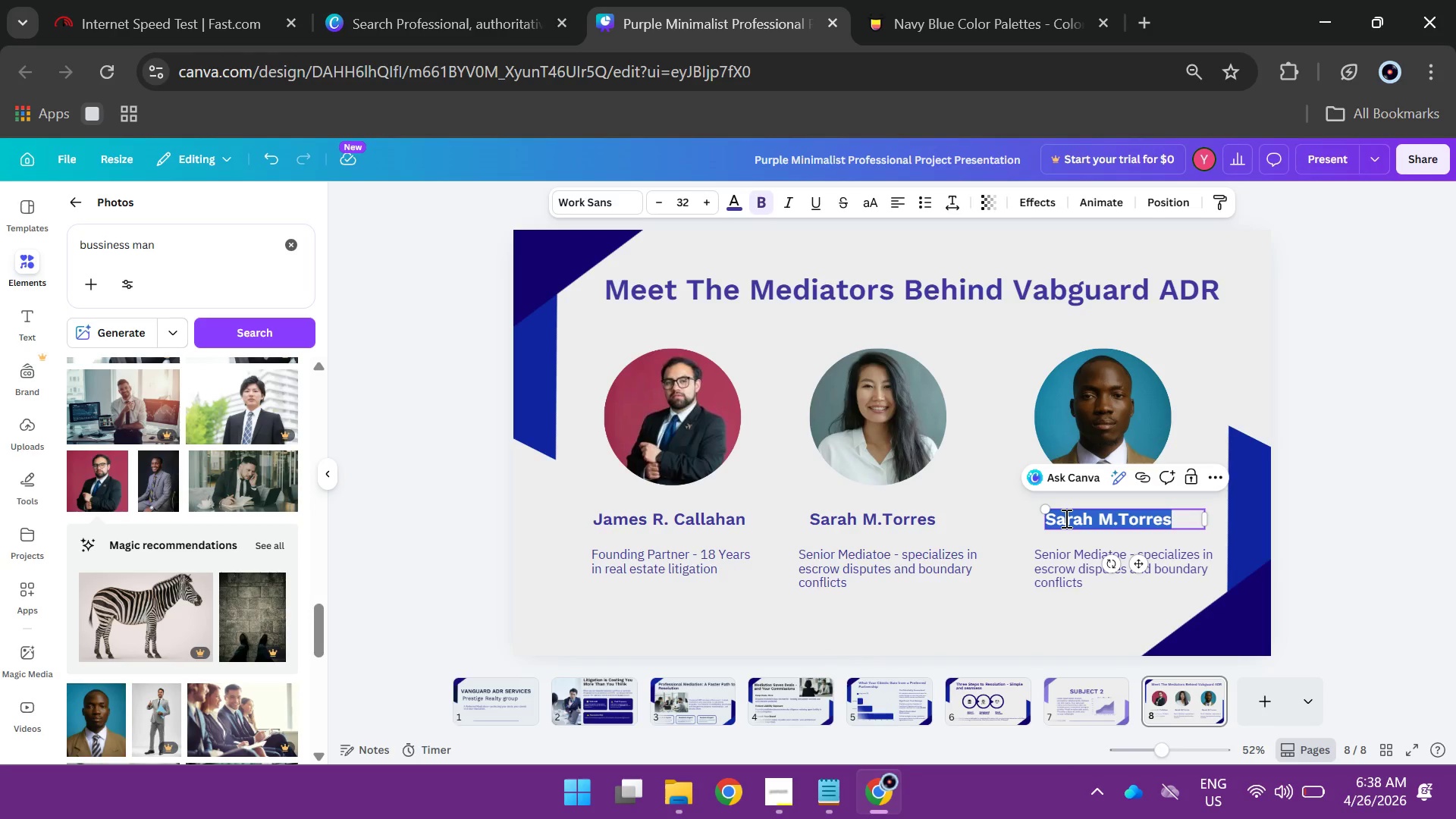 
wait(57.64)
 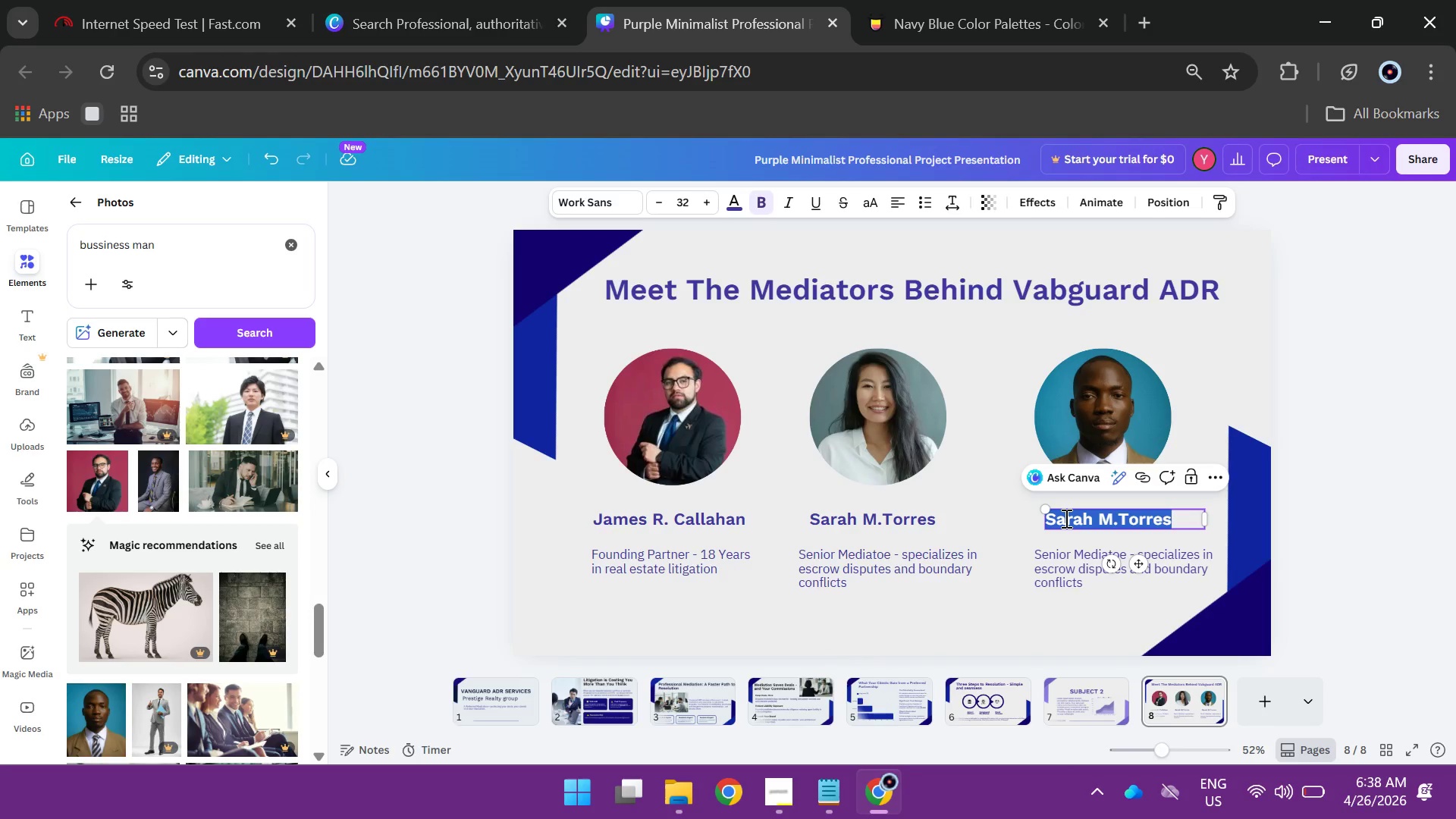 
type(Davis k)
key(Backspace)
key(Backspace)
key(Backspace)
type(d K. Park)
 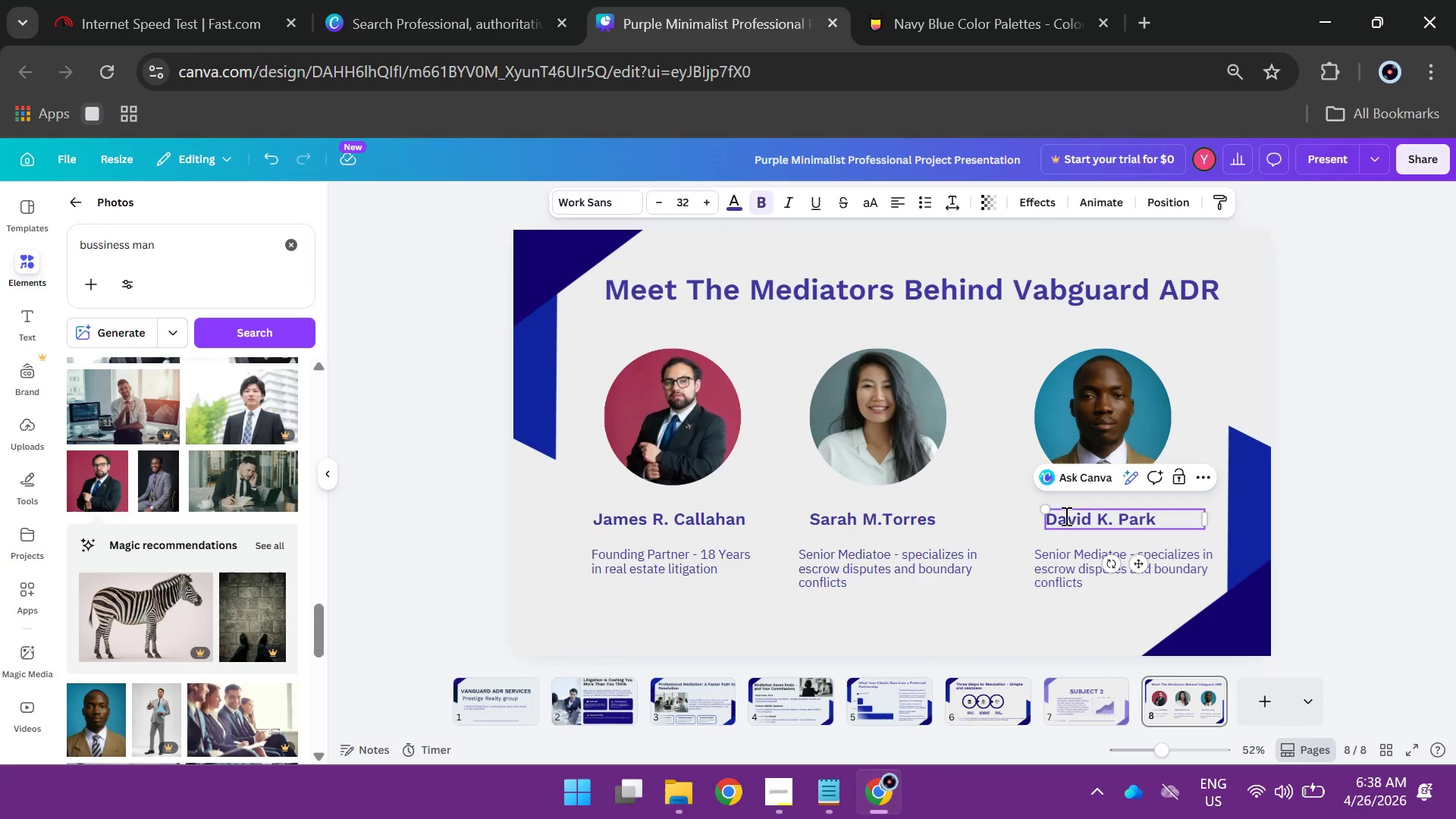 
double_click([1079, 573])
 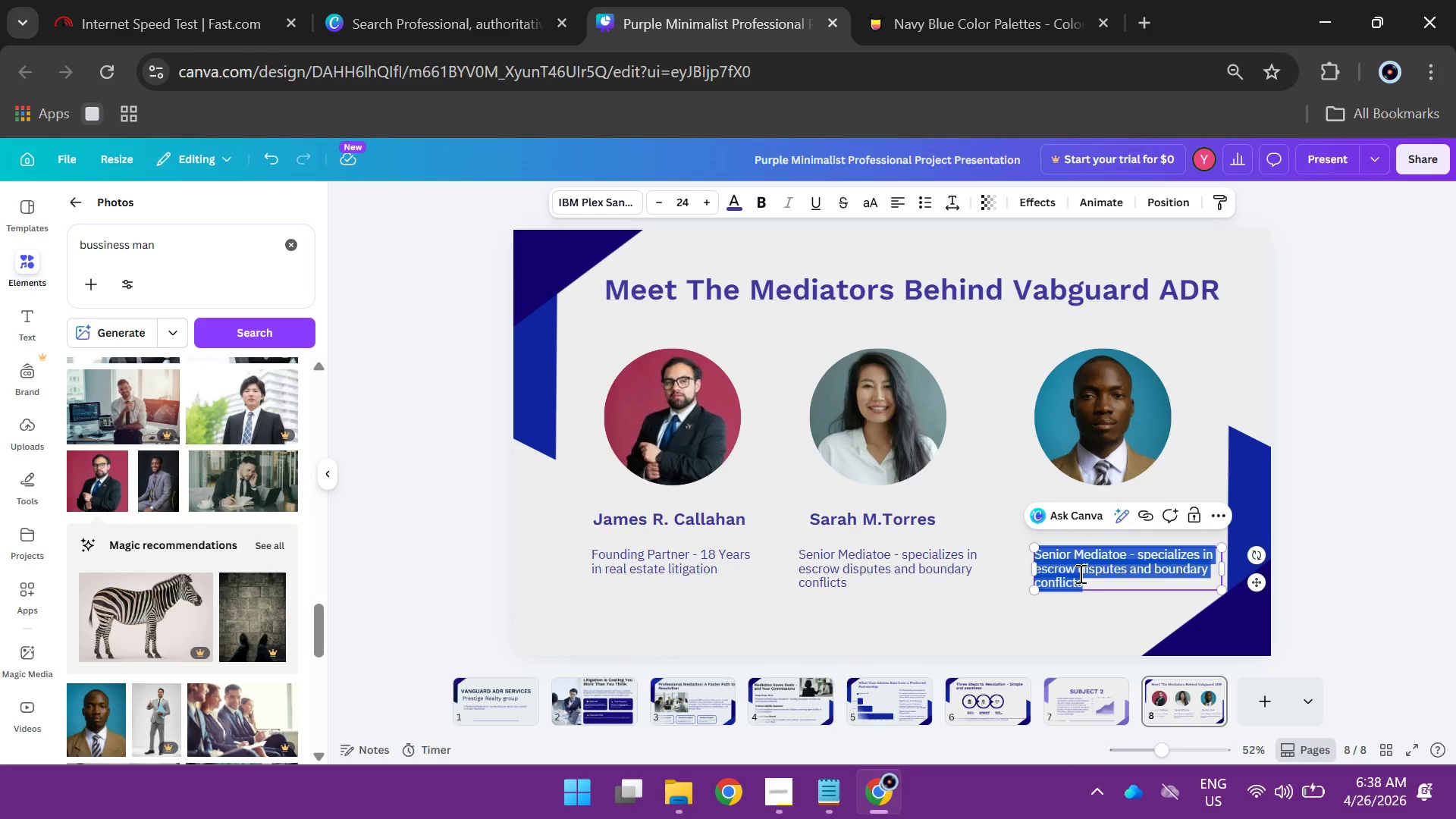 
type(Associar)
key(Backspace)
type(te <)
key(Backspace)
type(Mediator - Focus on Luxuary residention)
 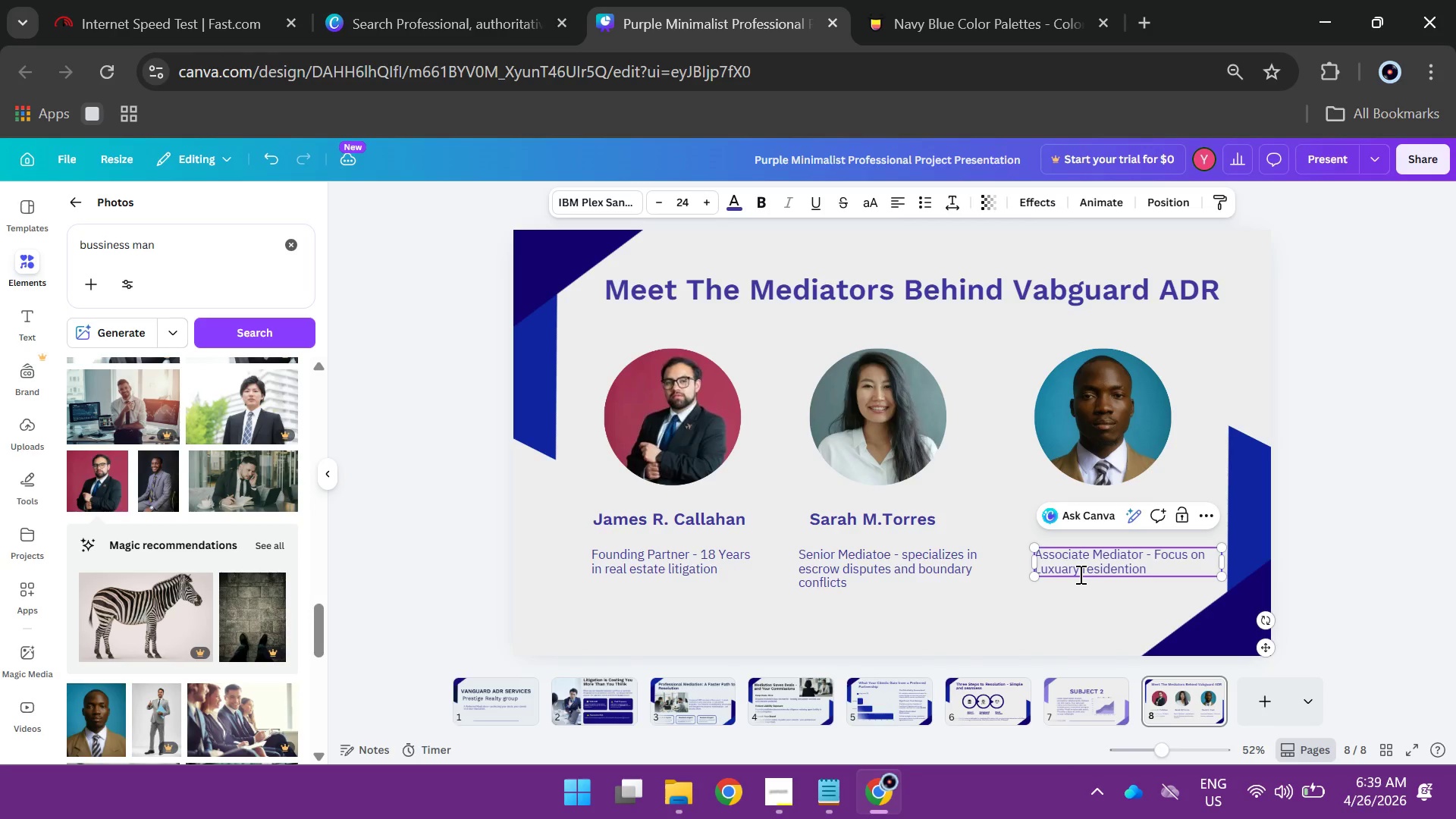 
key(Backspace)
key(Backspace)
type(al ta=)
key(Backspace)
key(Backspace)
type(ransactions)
 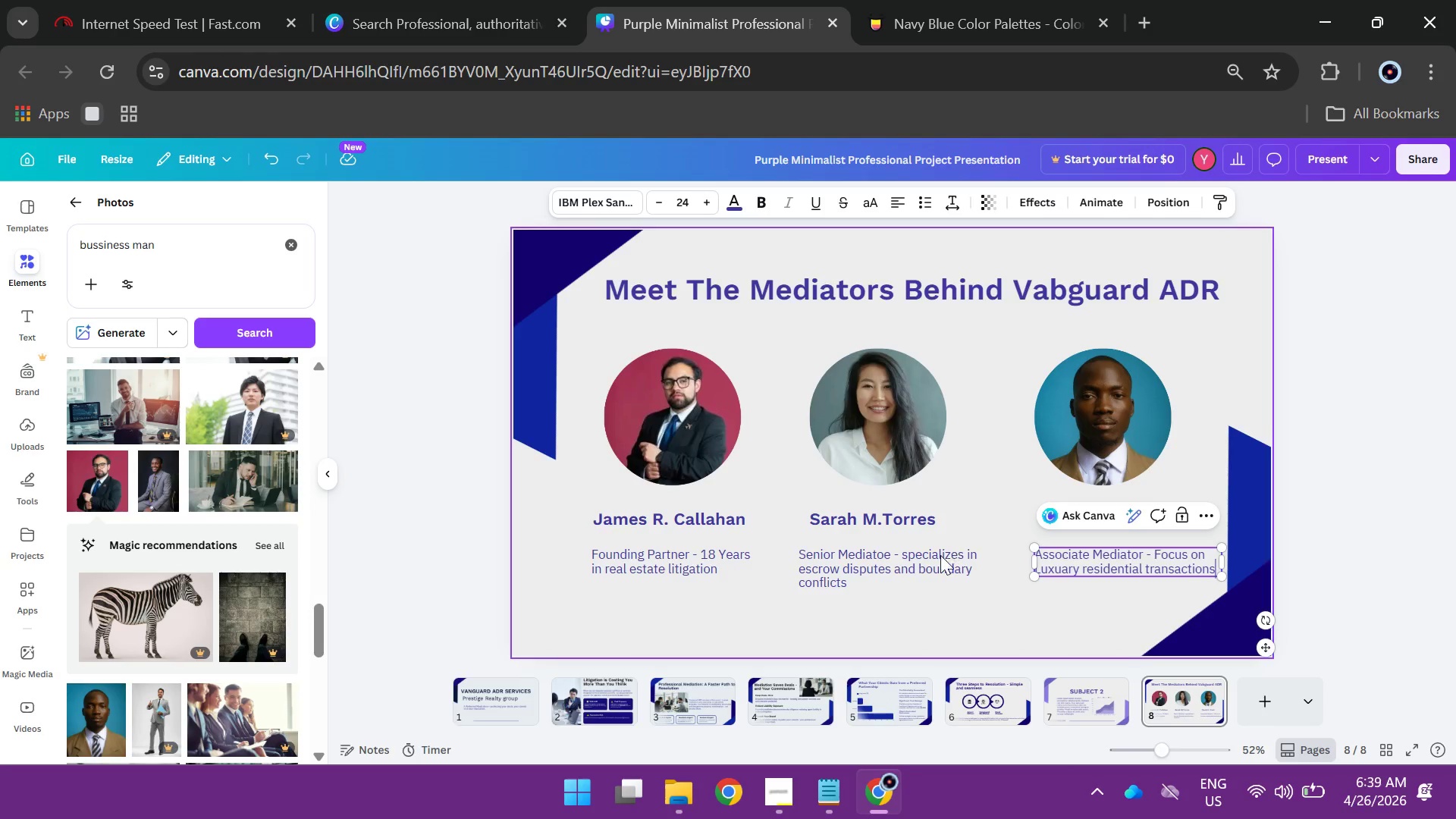 
left_click([1078, 567])
 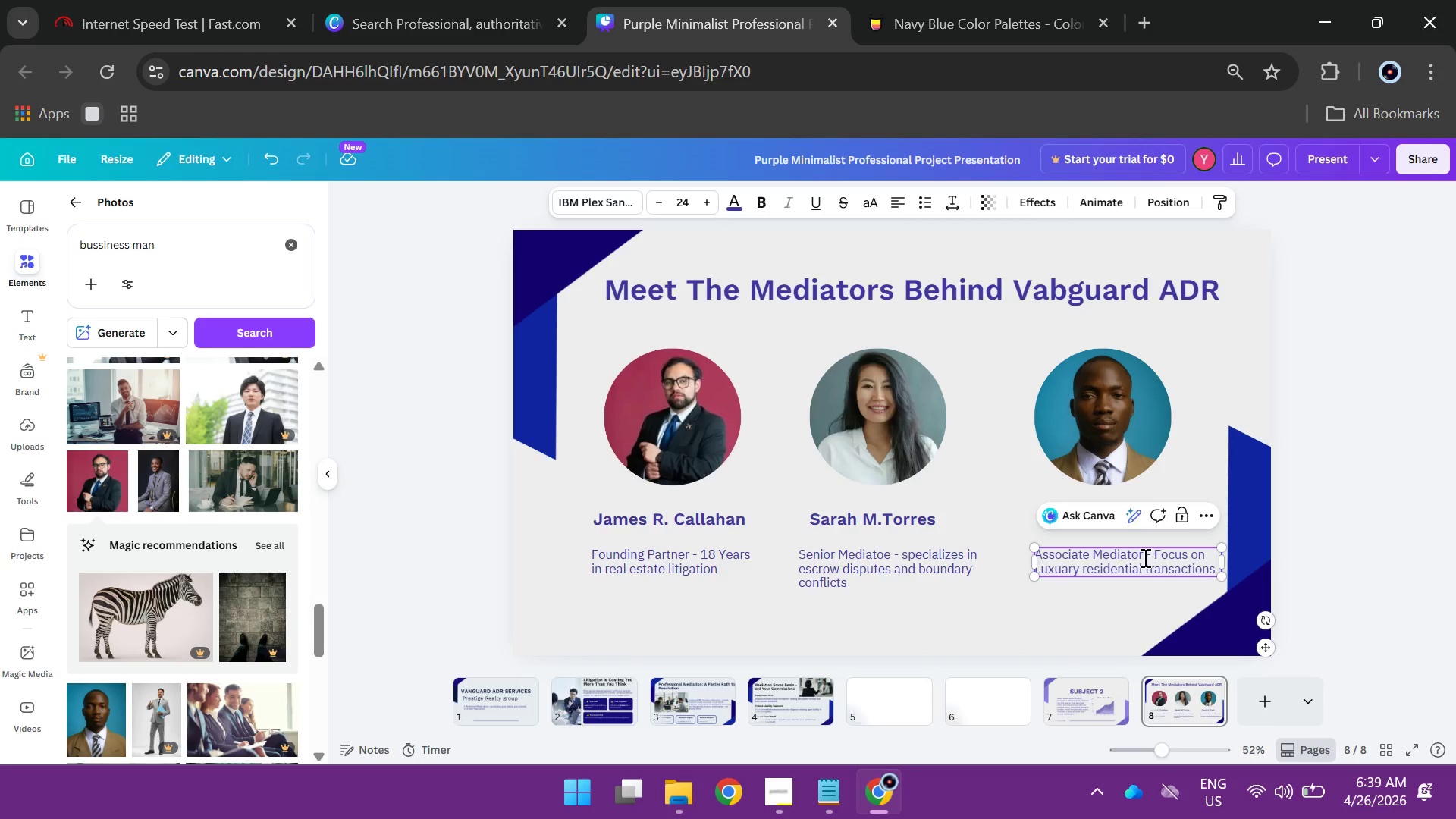 
left_click_drag(start_coordinate=[1144, 557], to_coordinate=[1037, 558])
 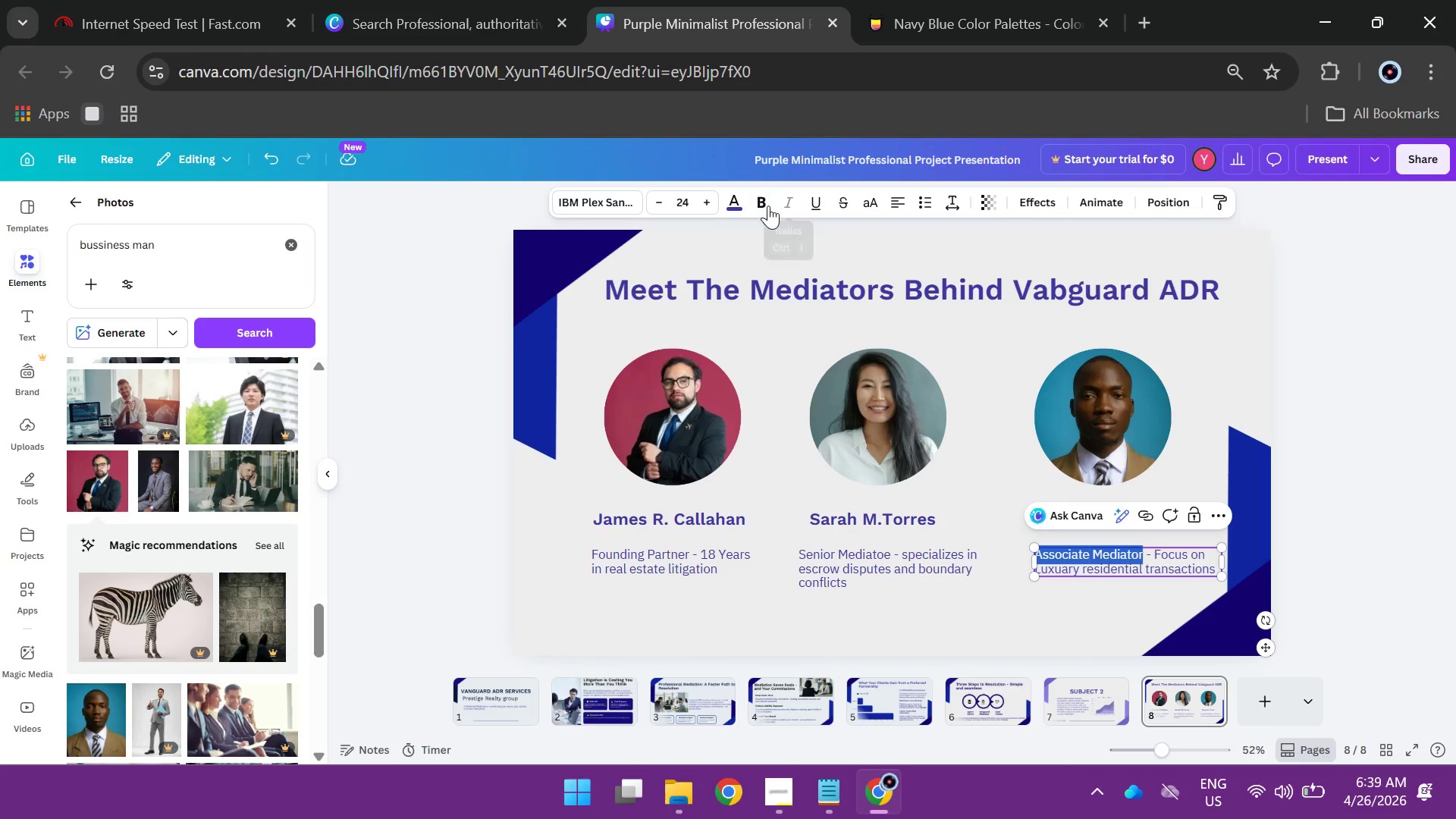 
left_click([768, 206])
 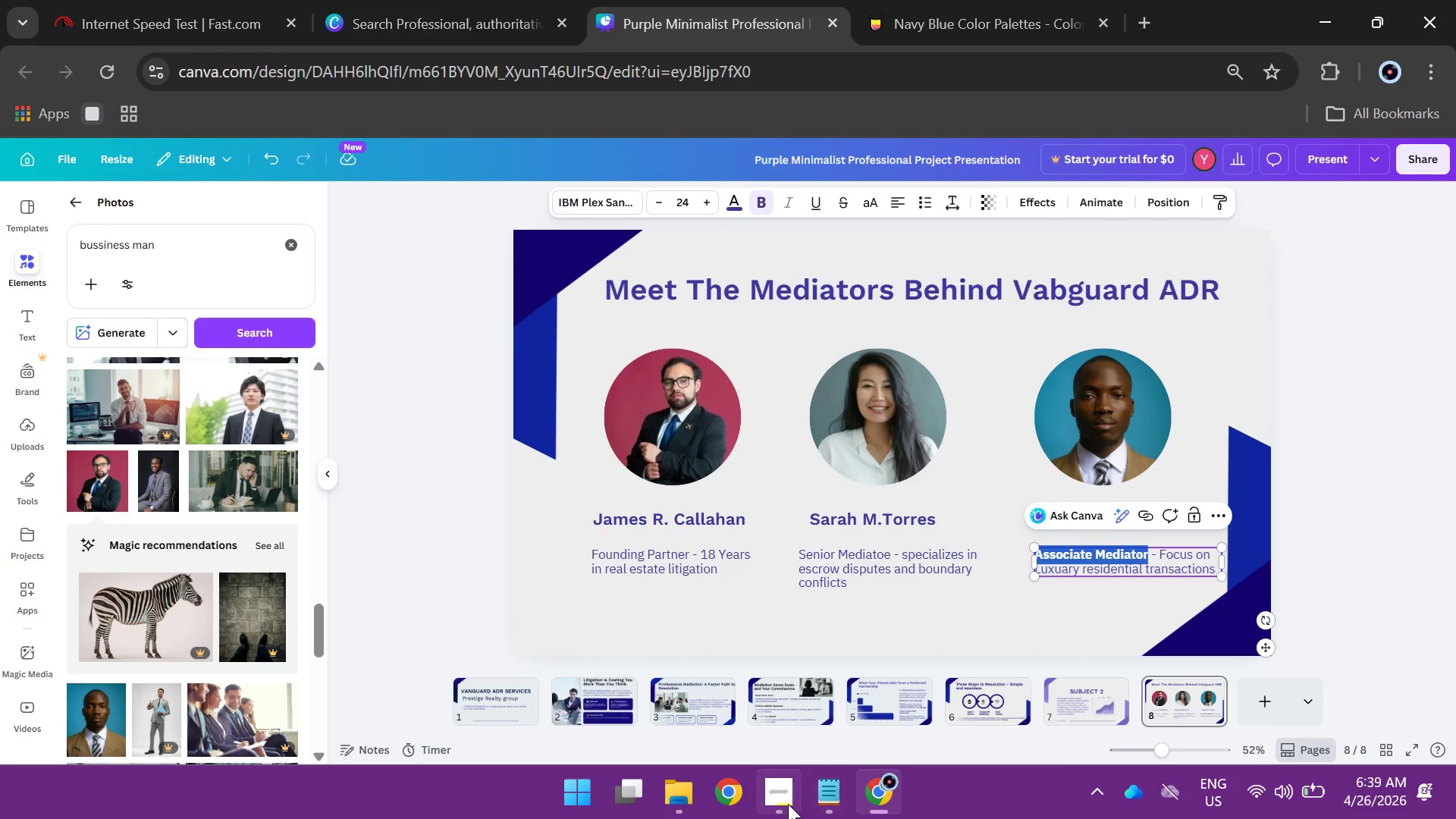 
left_click([788, 804])